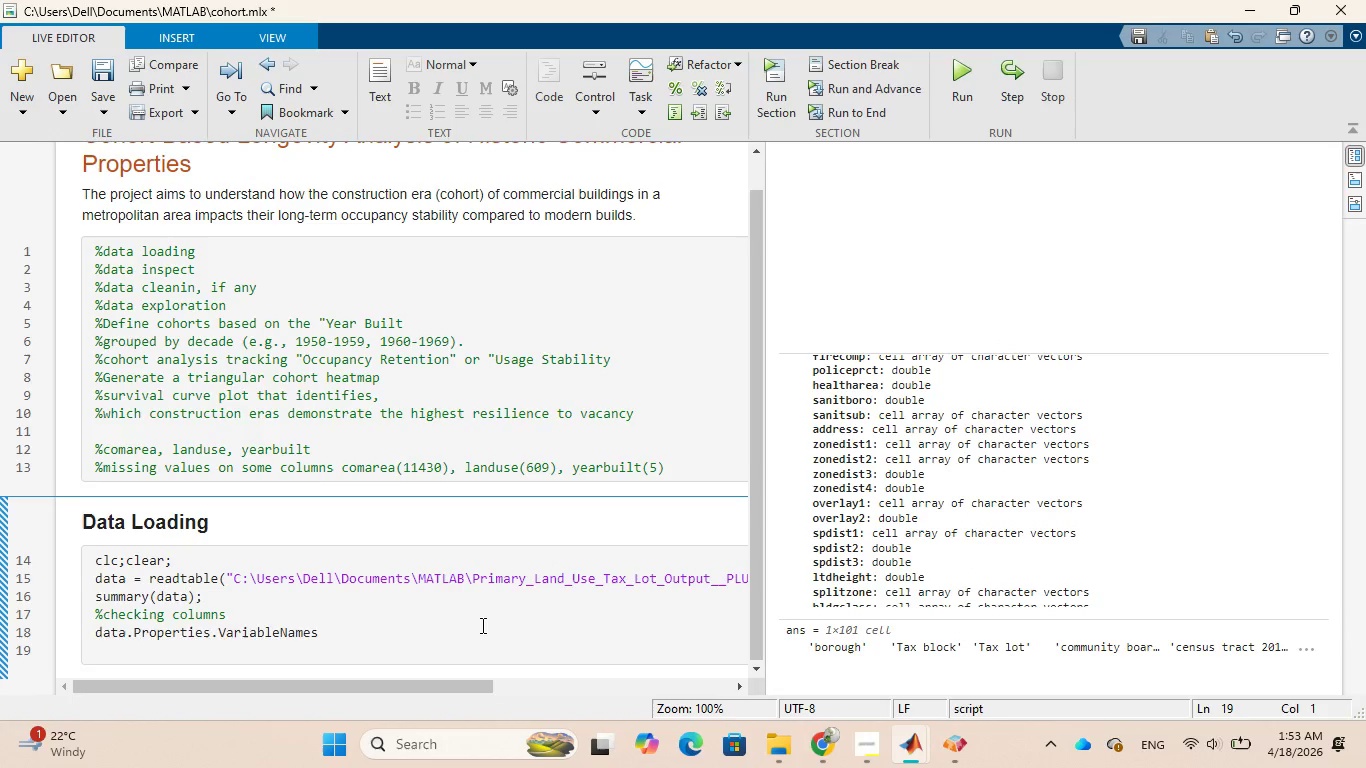 
key(Enter)
 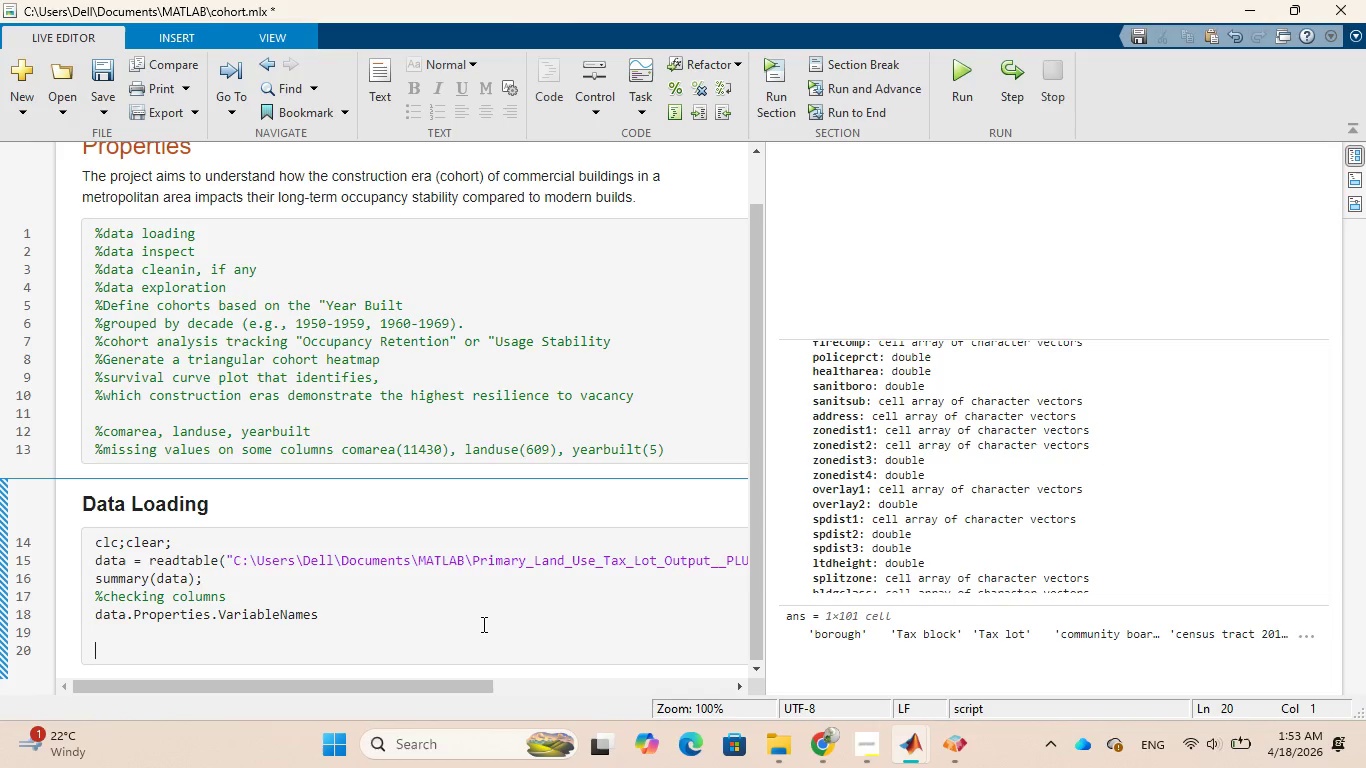 
wait(28.03)
 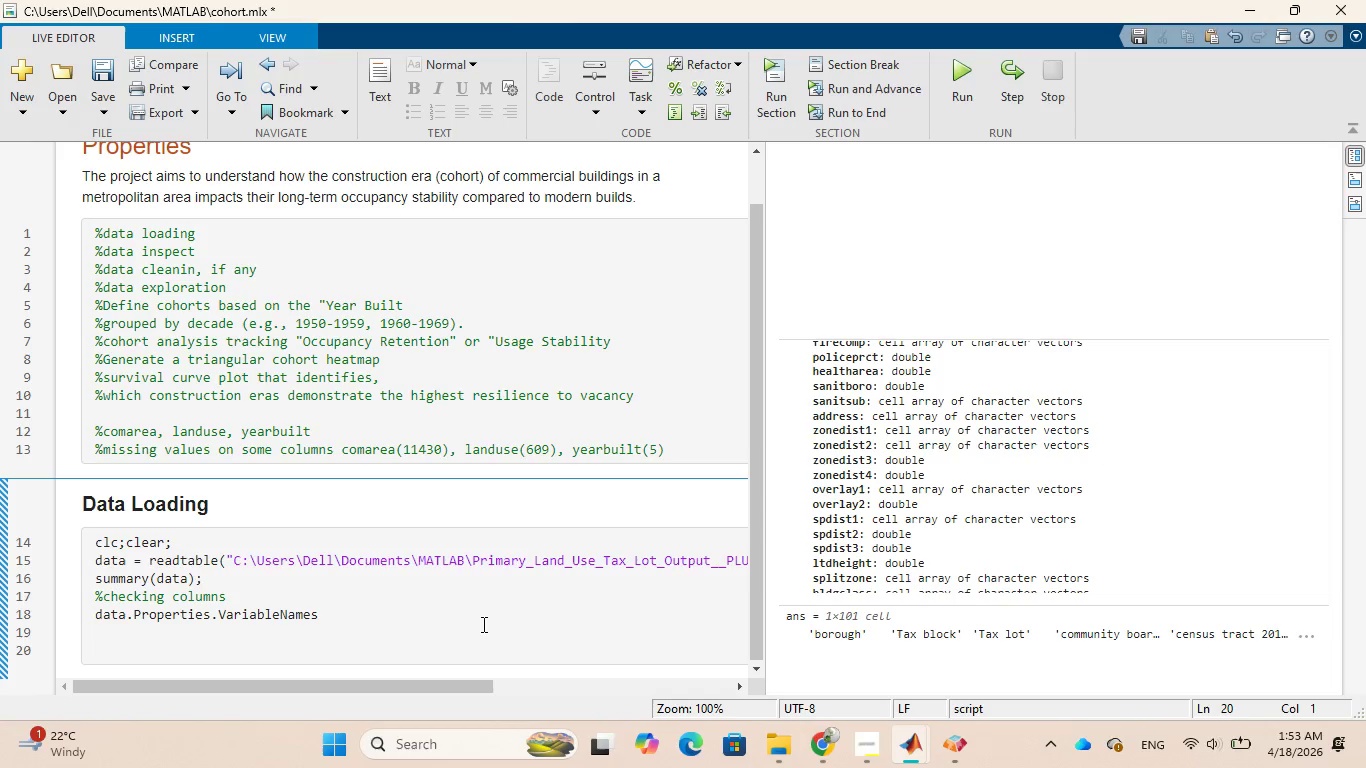 
key(Shift+3)
 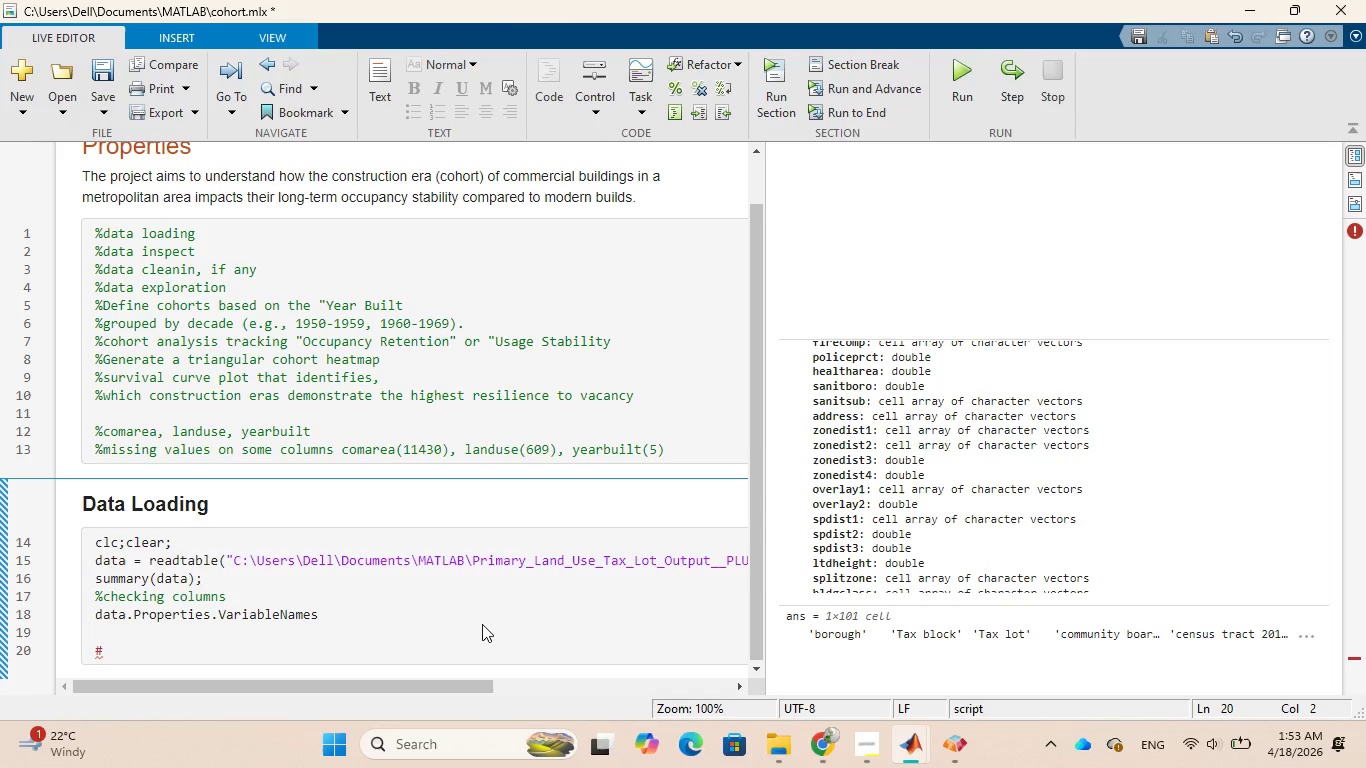 
key(Backspace)
 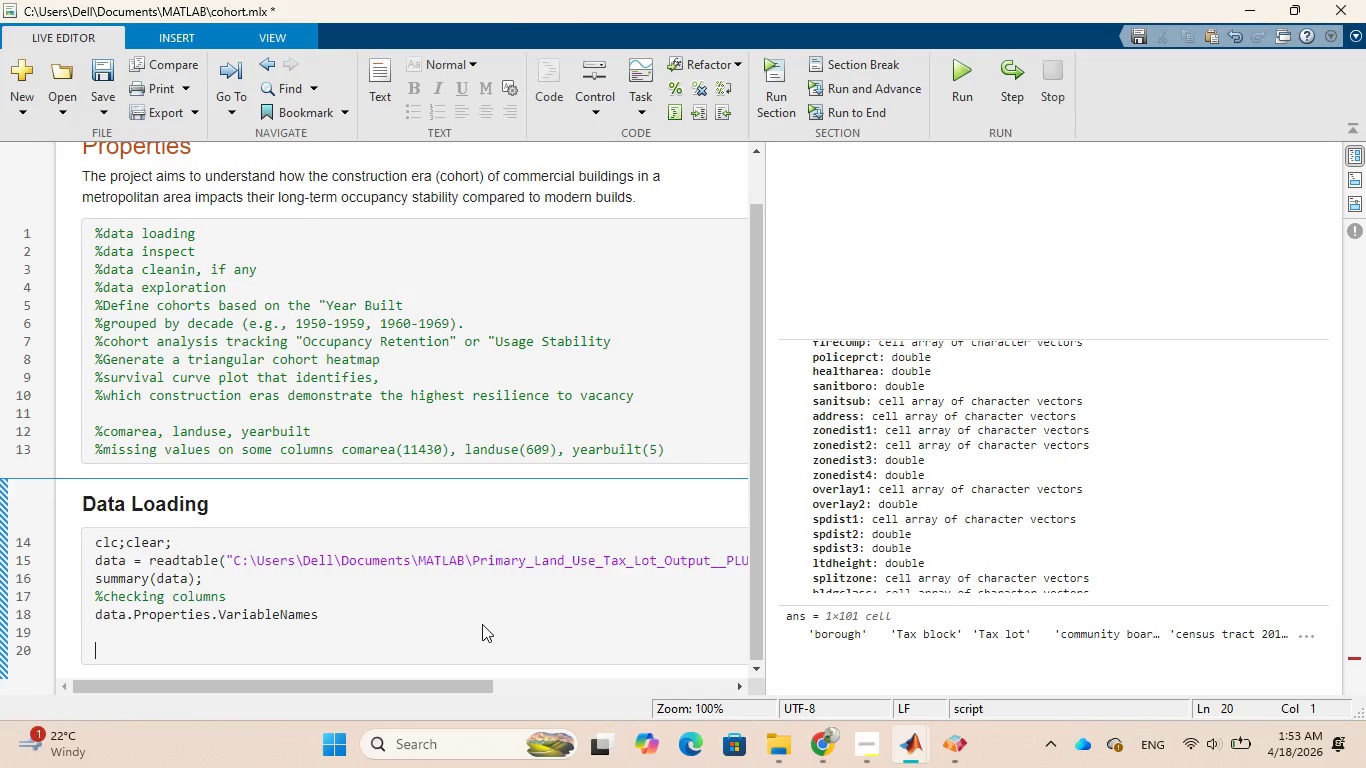 
key(Backspace)
 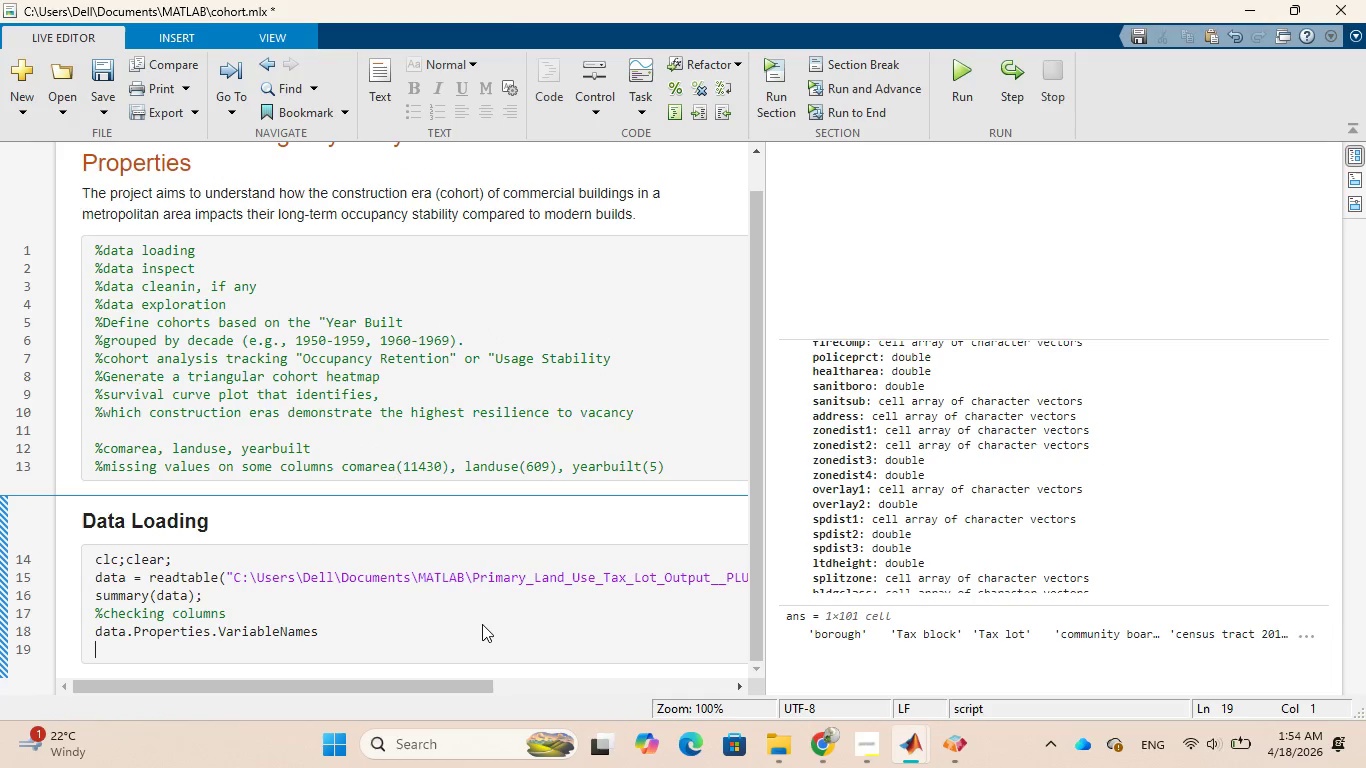 
key(Shift+5)
 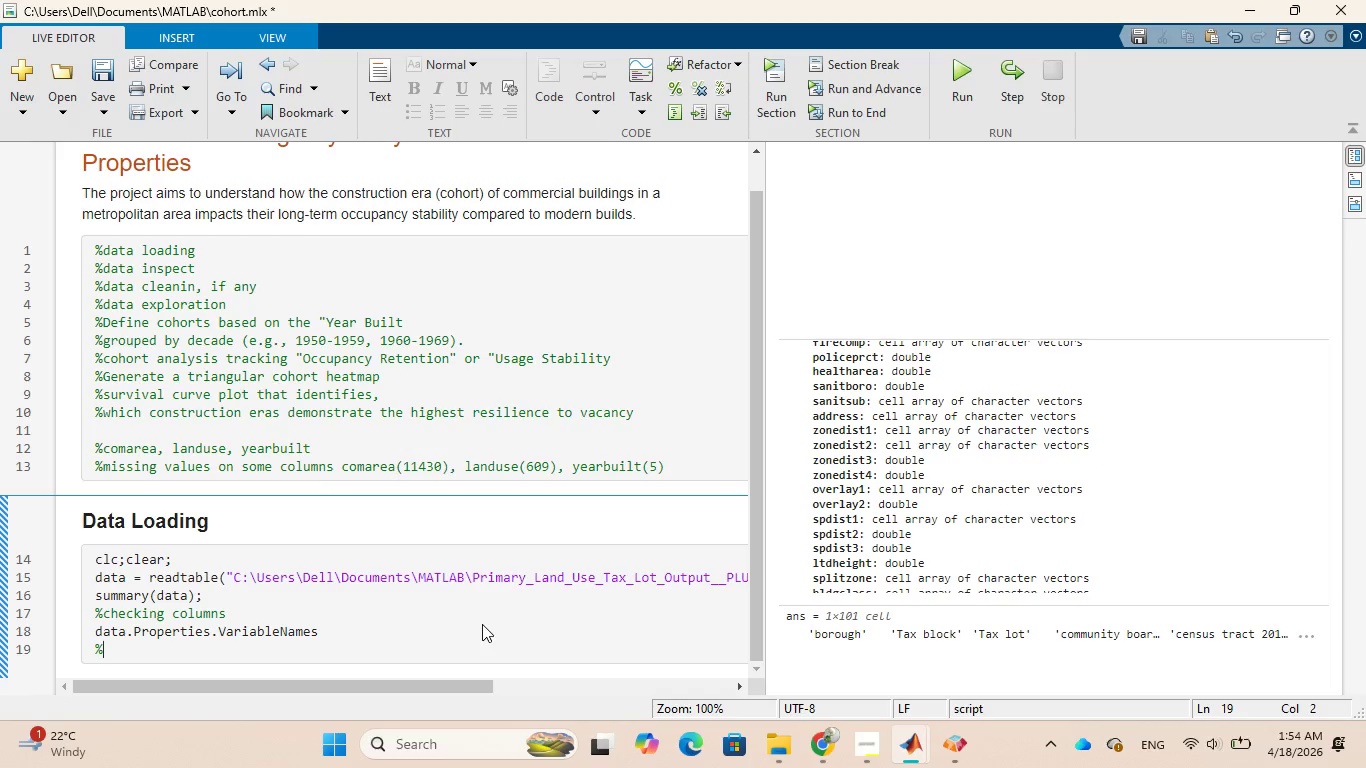 
type(renove )
key(Backspace)
key(Backspace)
key(Backspace)
key(Backspace)
key(Backspace)
type(move invalid years)
 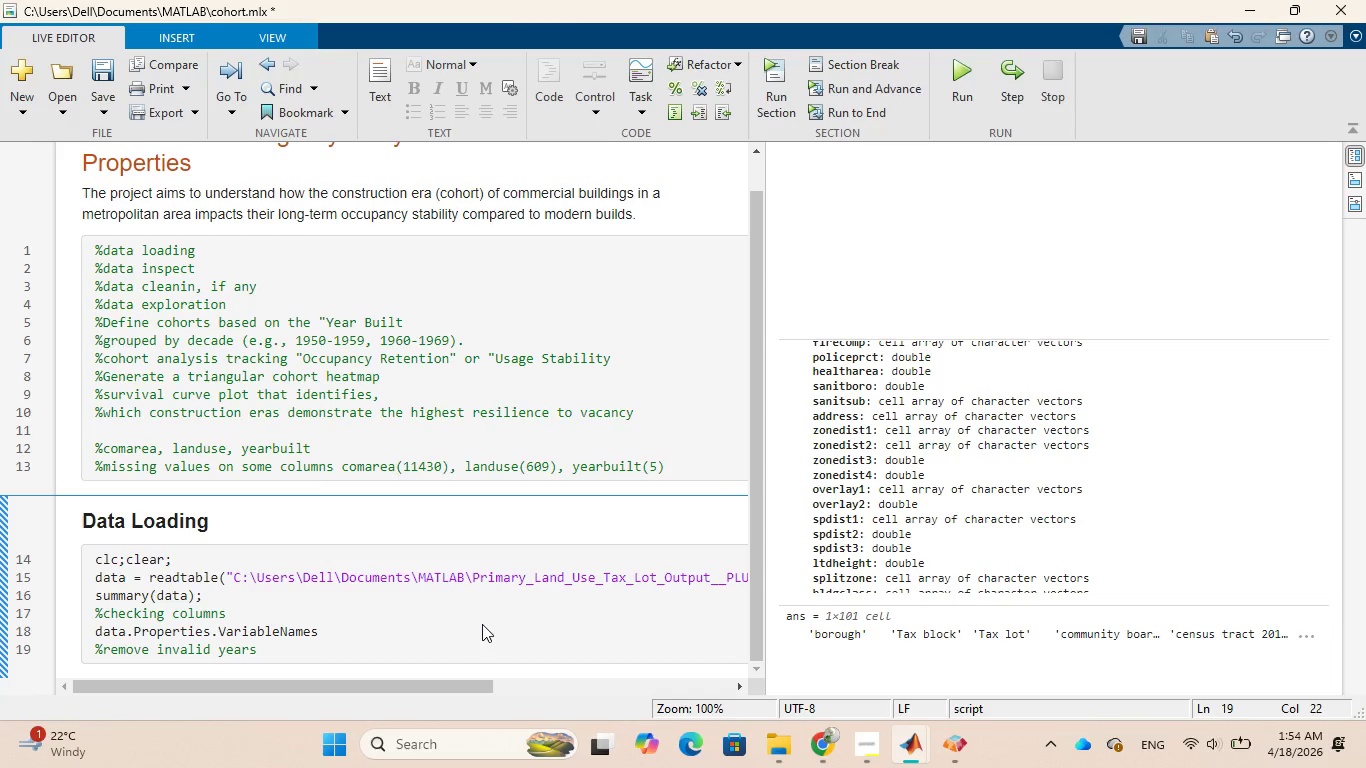 
key(Enter)
 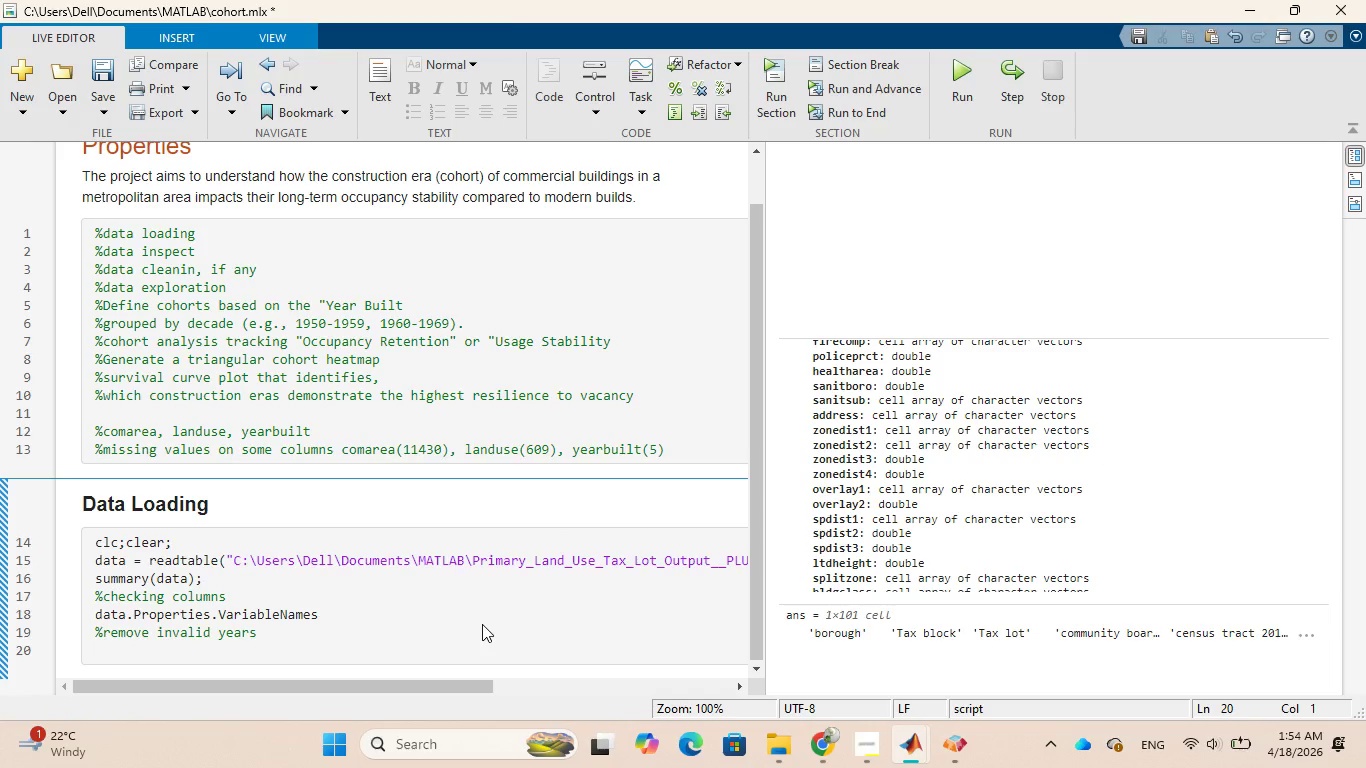 
type(data = )
 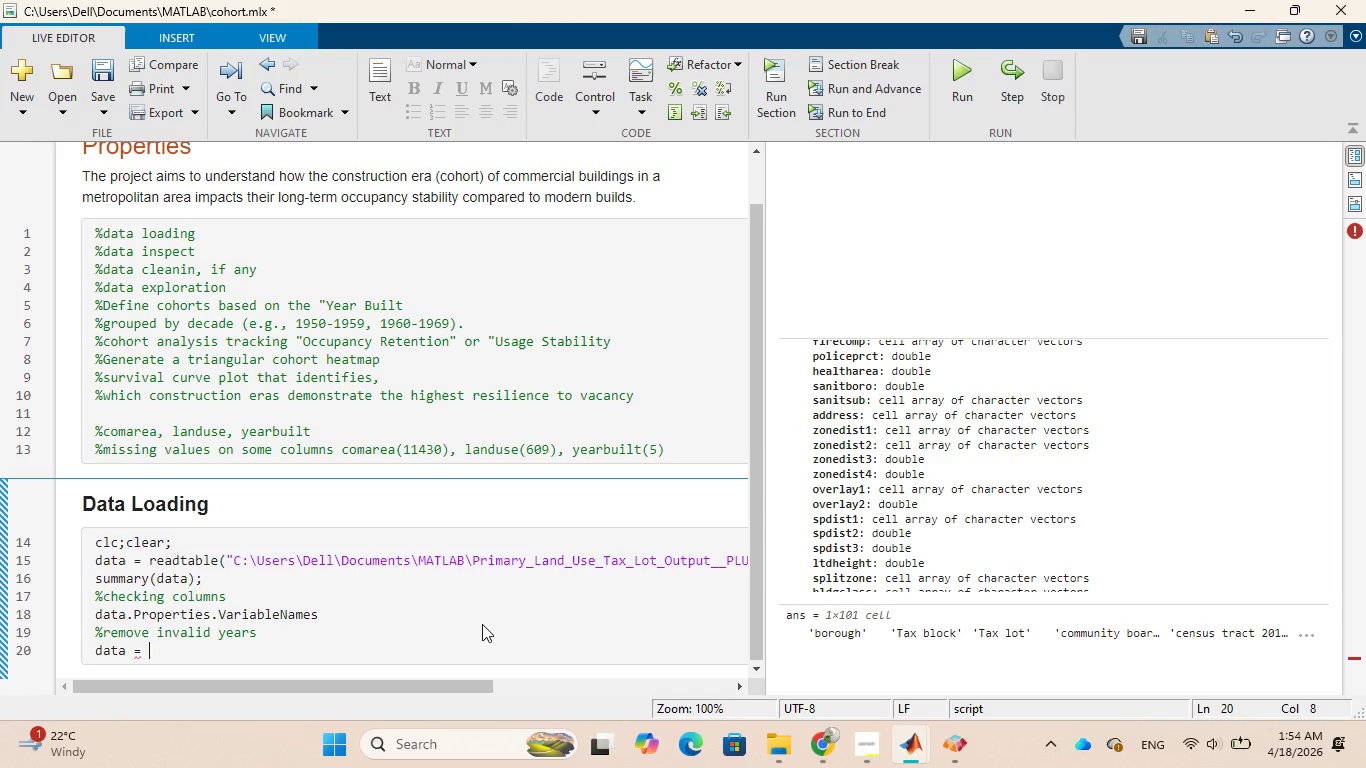 
type(data()
 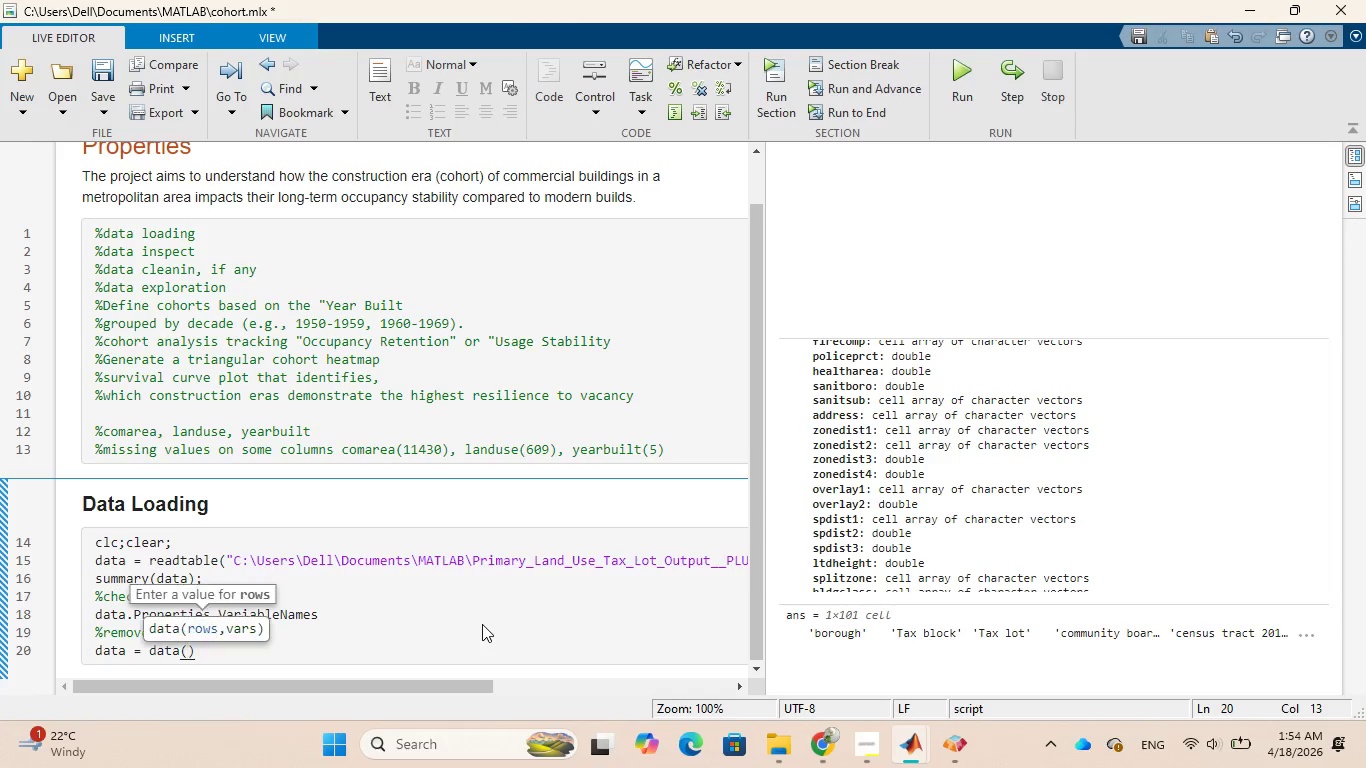 
type(data.)
 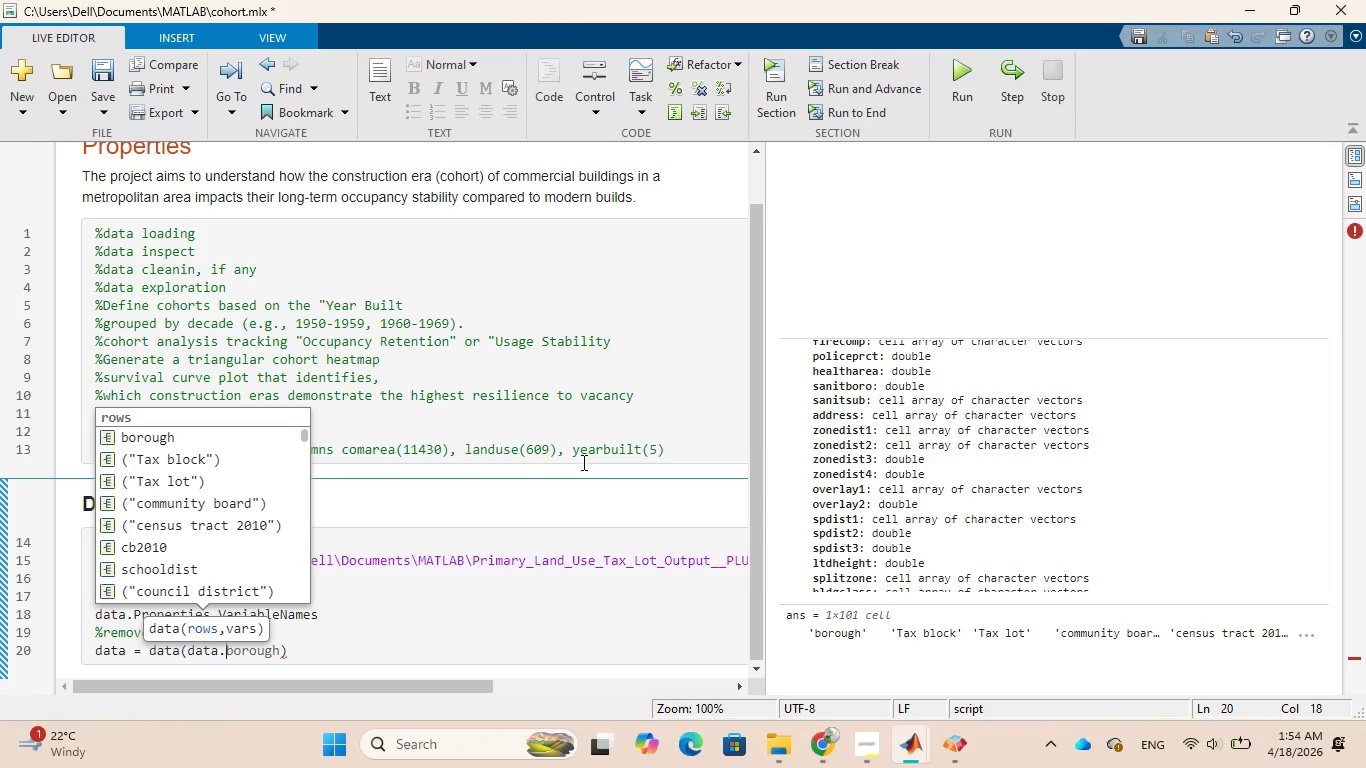 
left_click_drag(start_coordinate=[575, 453], to_coordinate=[639, 459])
 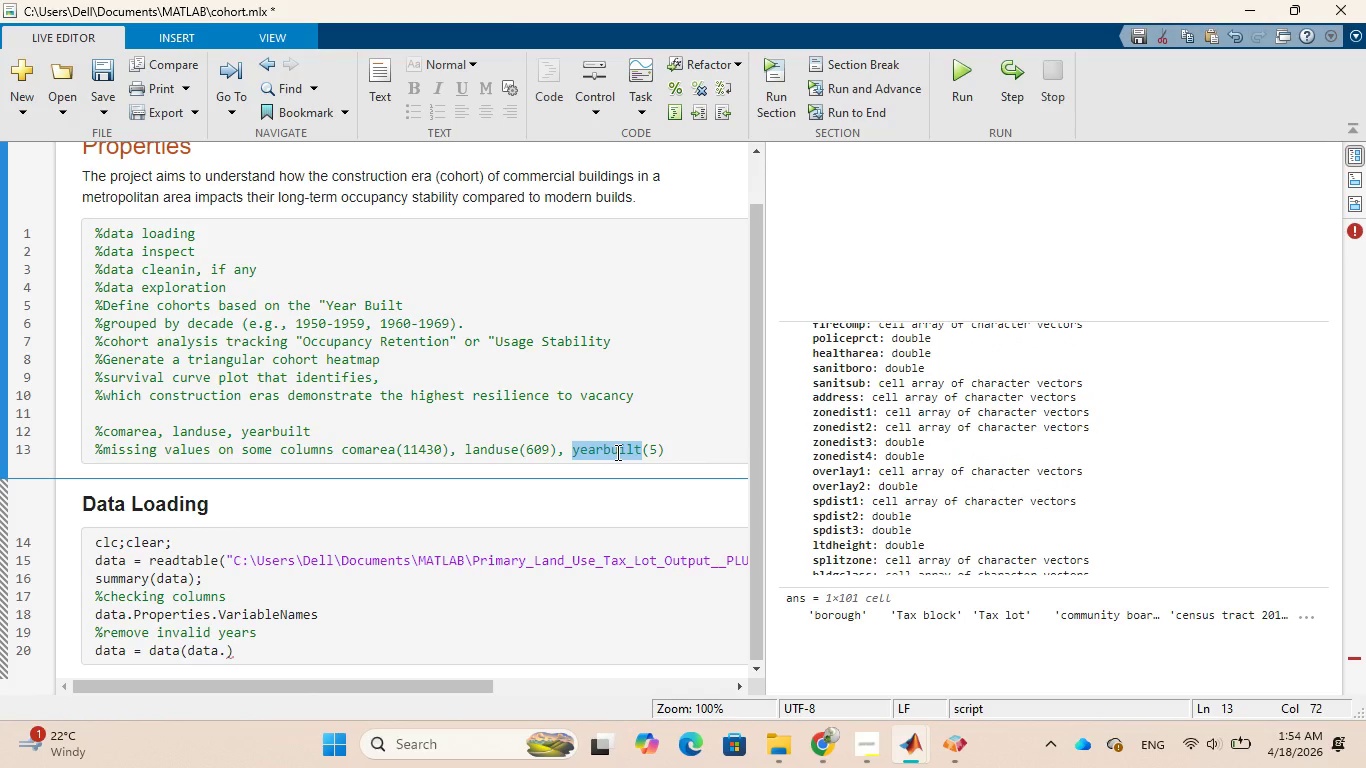 
right_click([616, 452])
 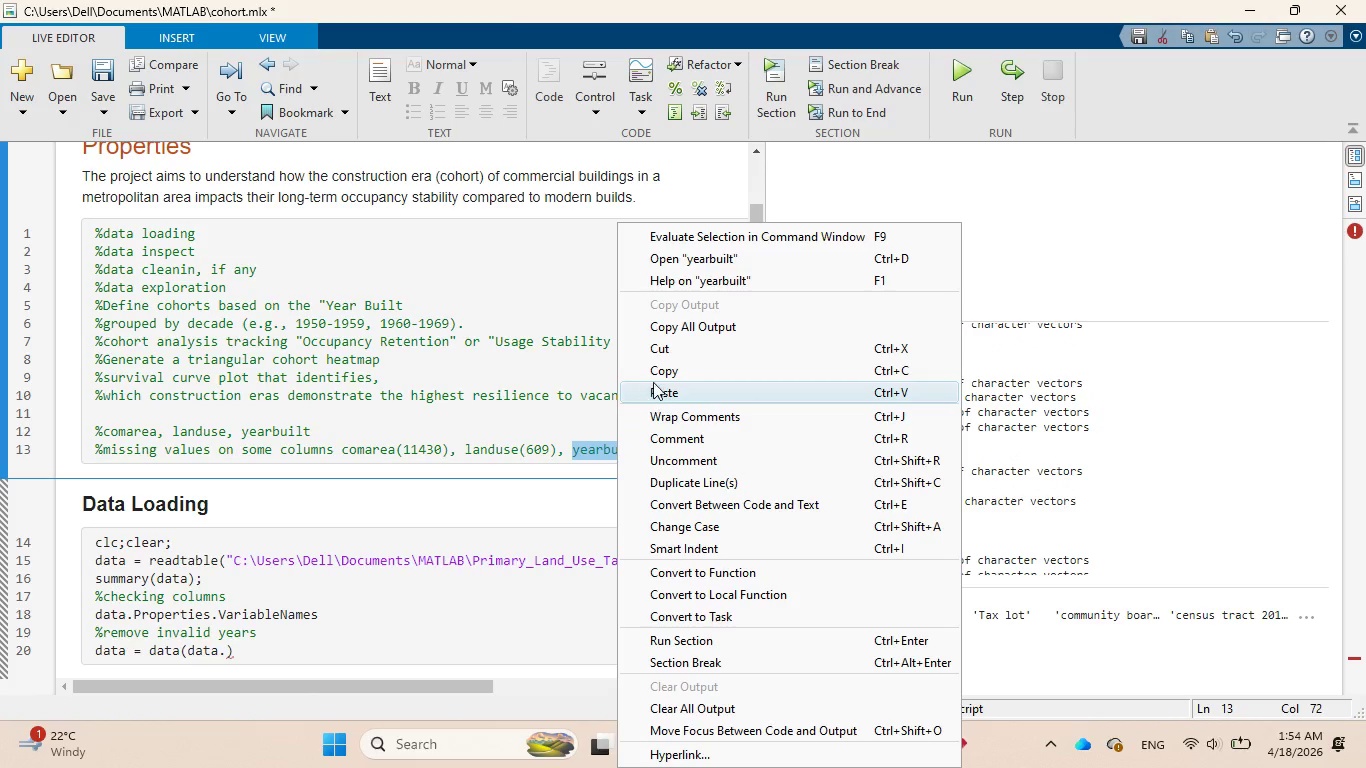 
left_click([658, 365])
 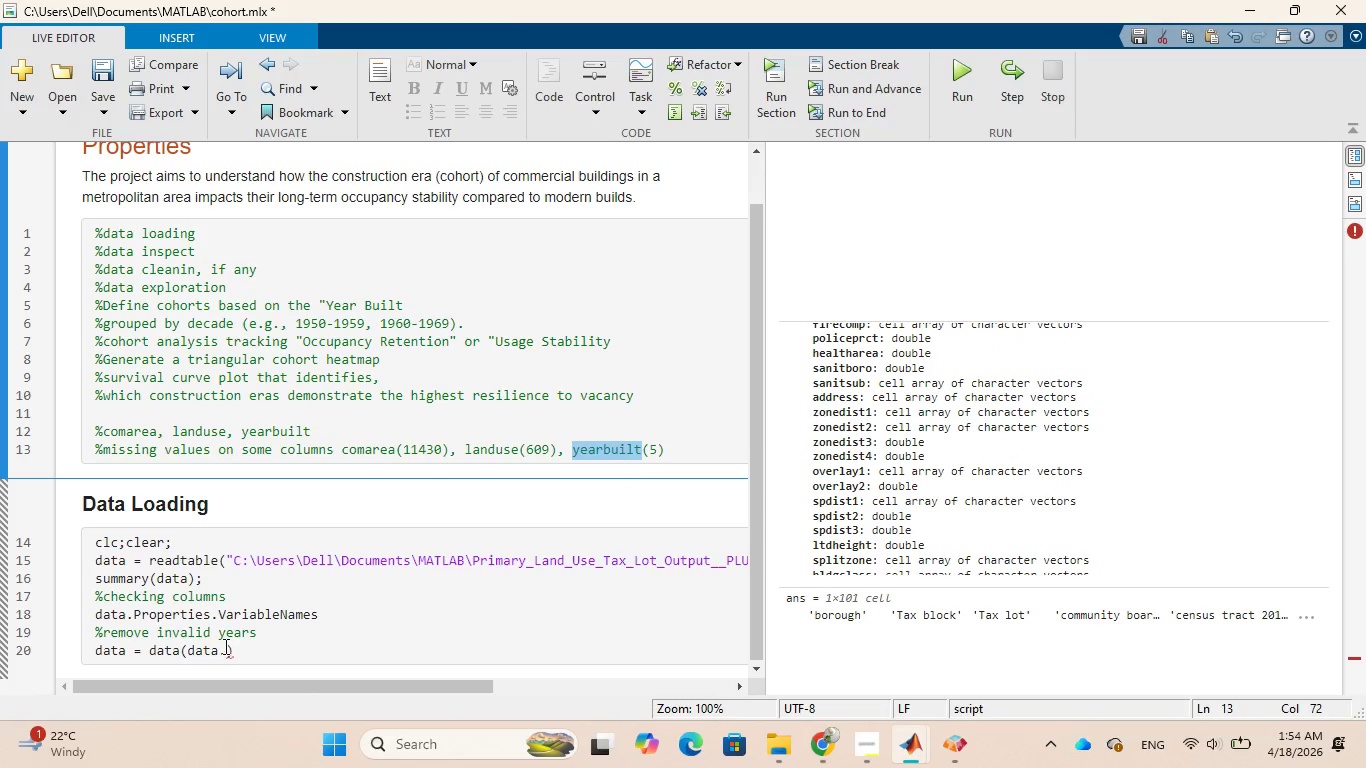 
left_click([226, 650])
 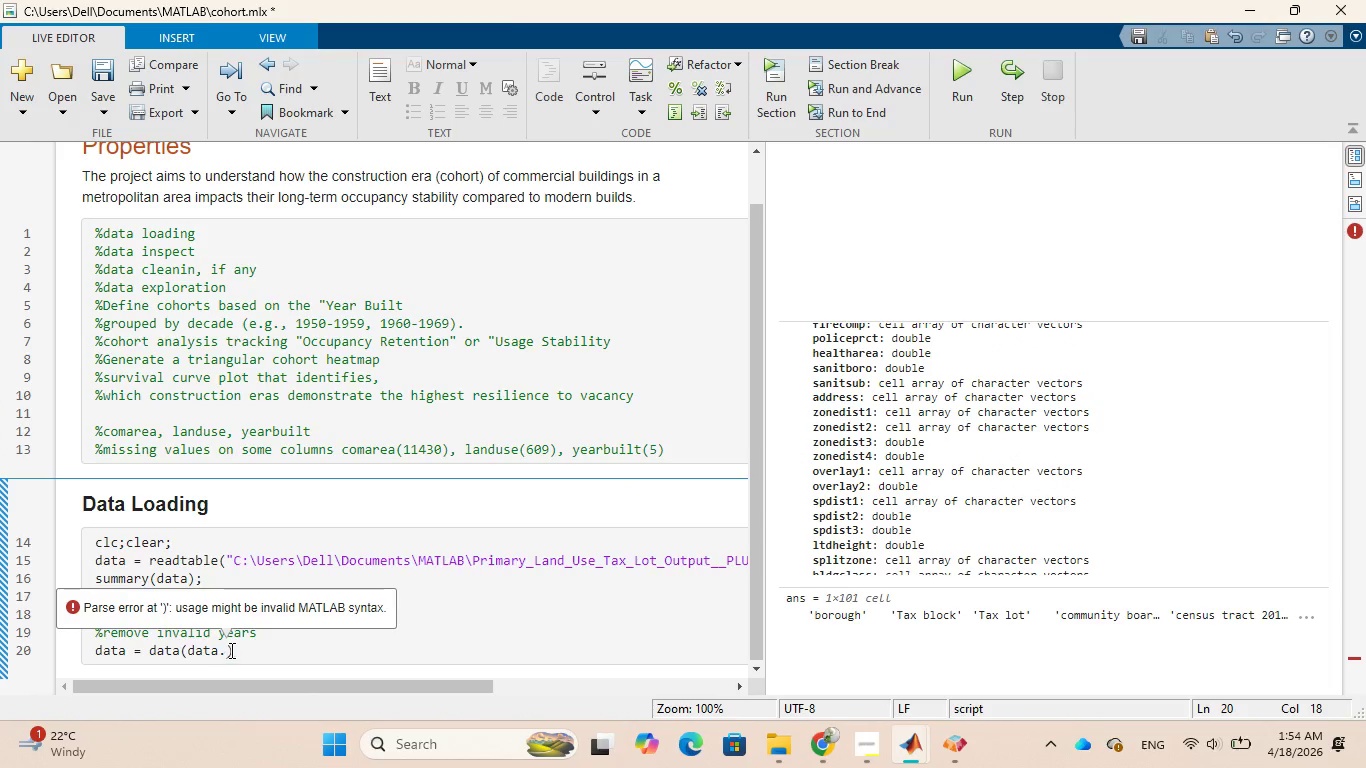 
key(Control+V)
 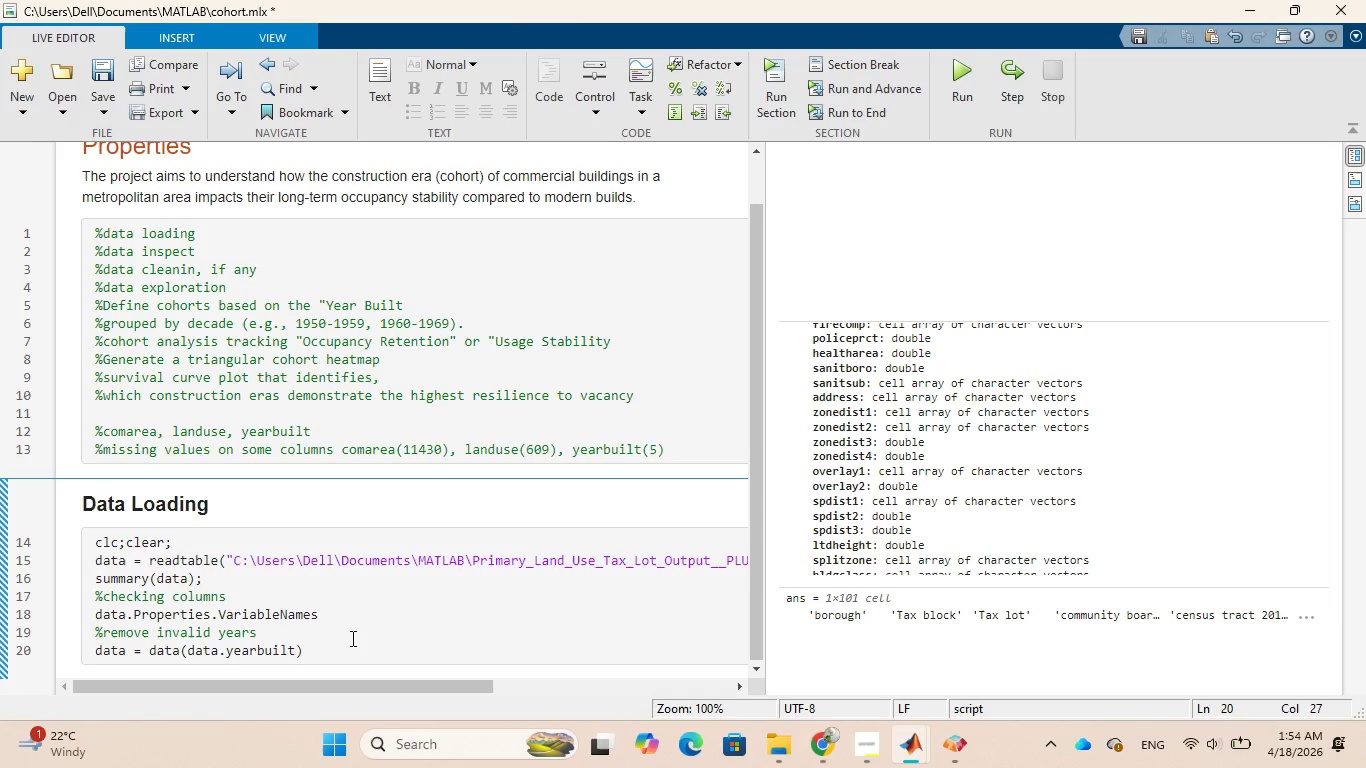 
type( > 1800)
 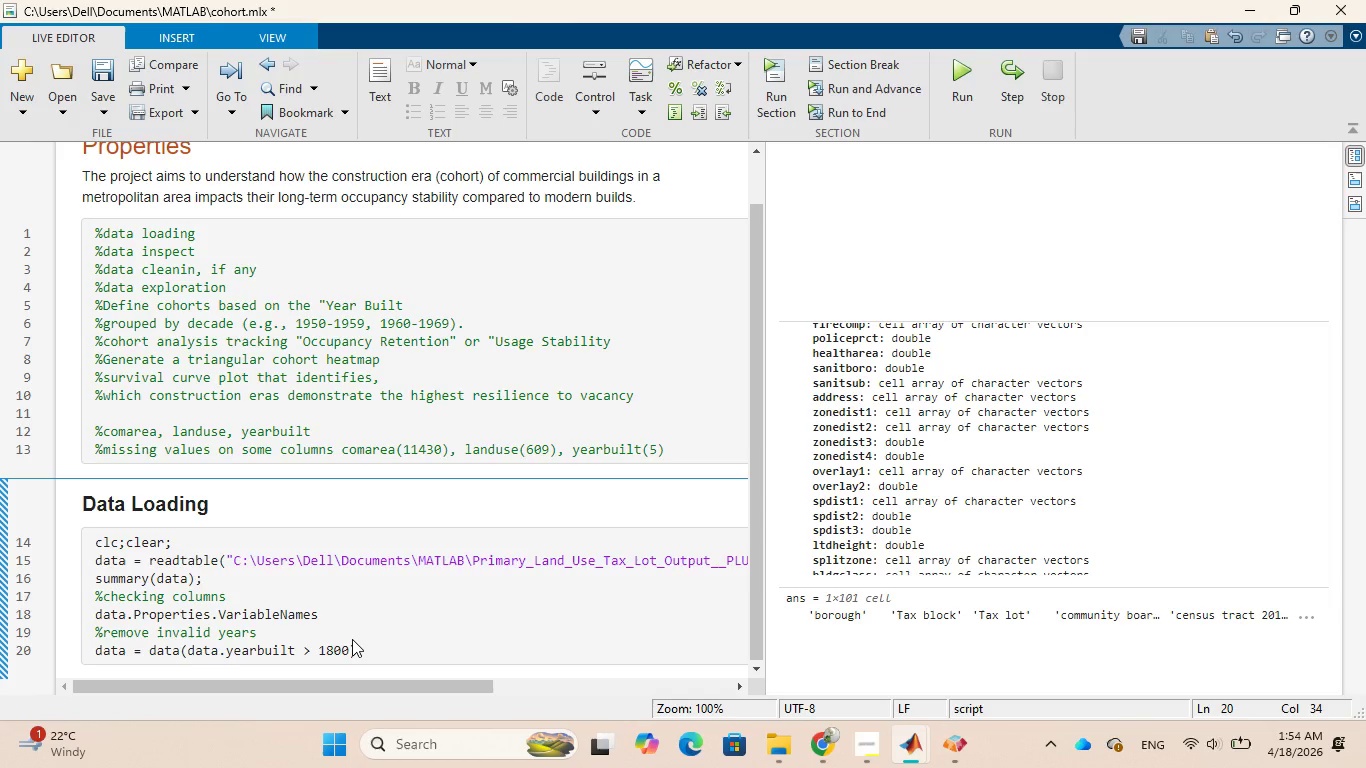 
key(Space)
 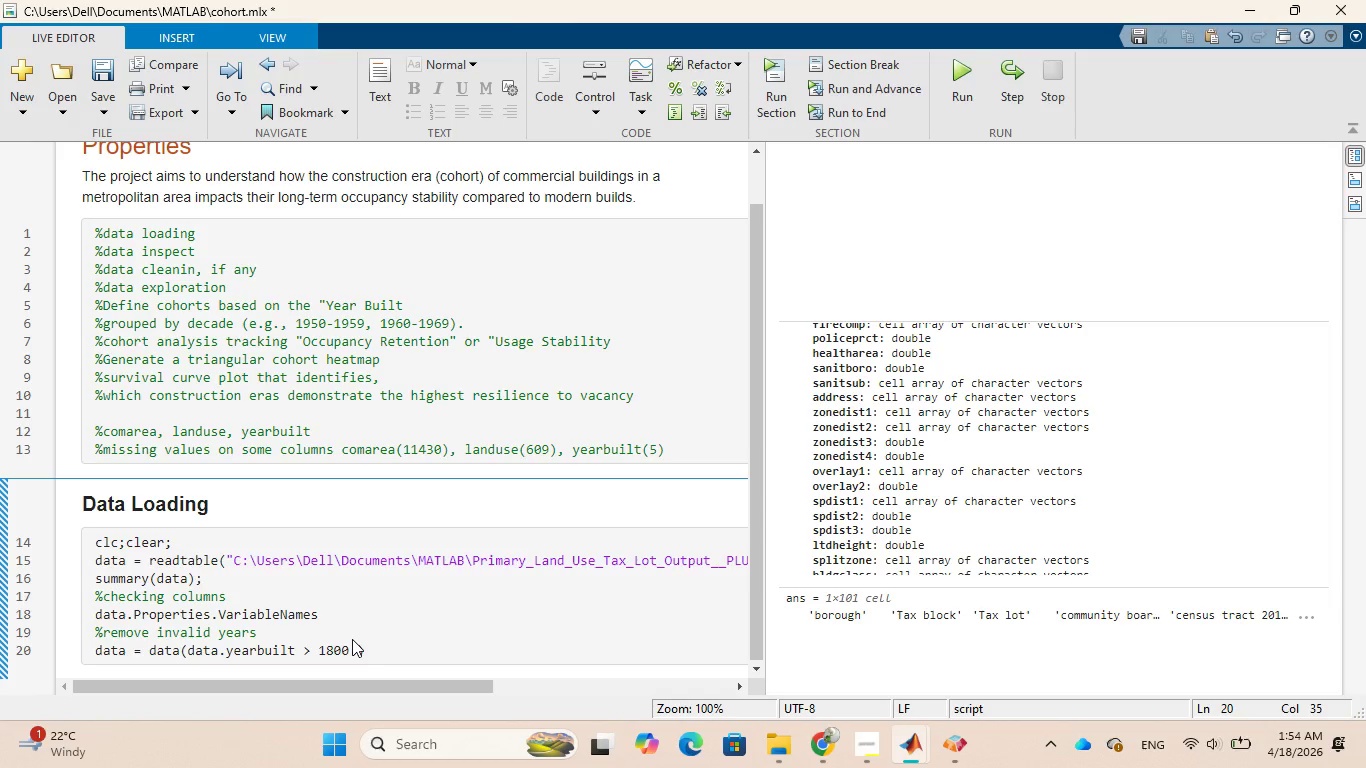 
key(Shift+7)
 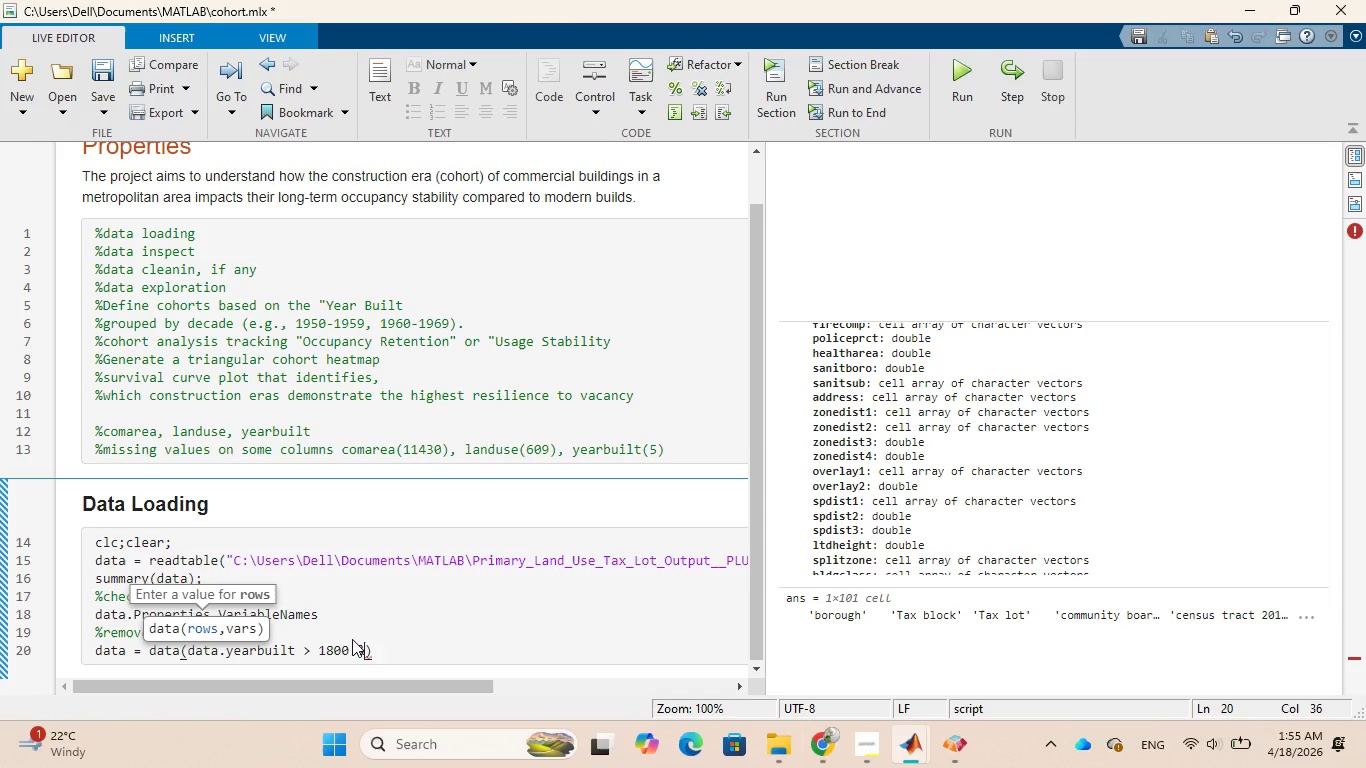 
key(Space)
 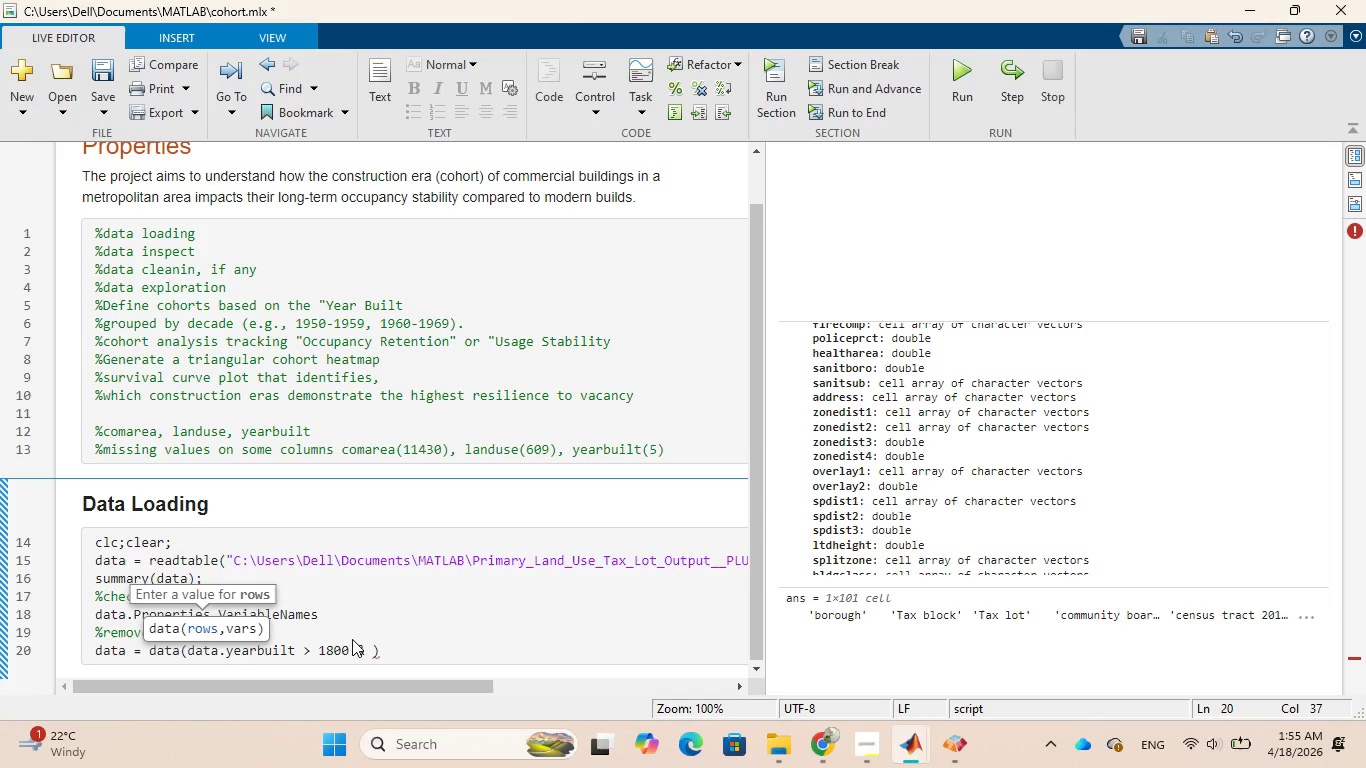 
type(data.)
 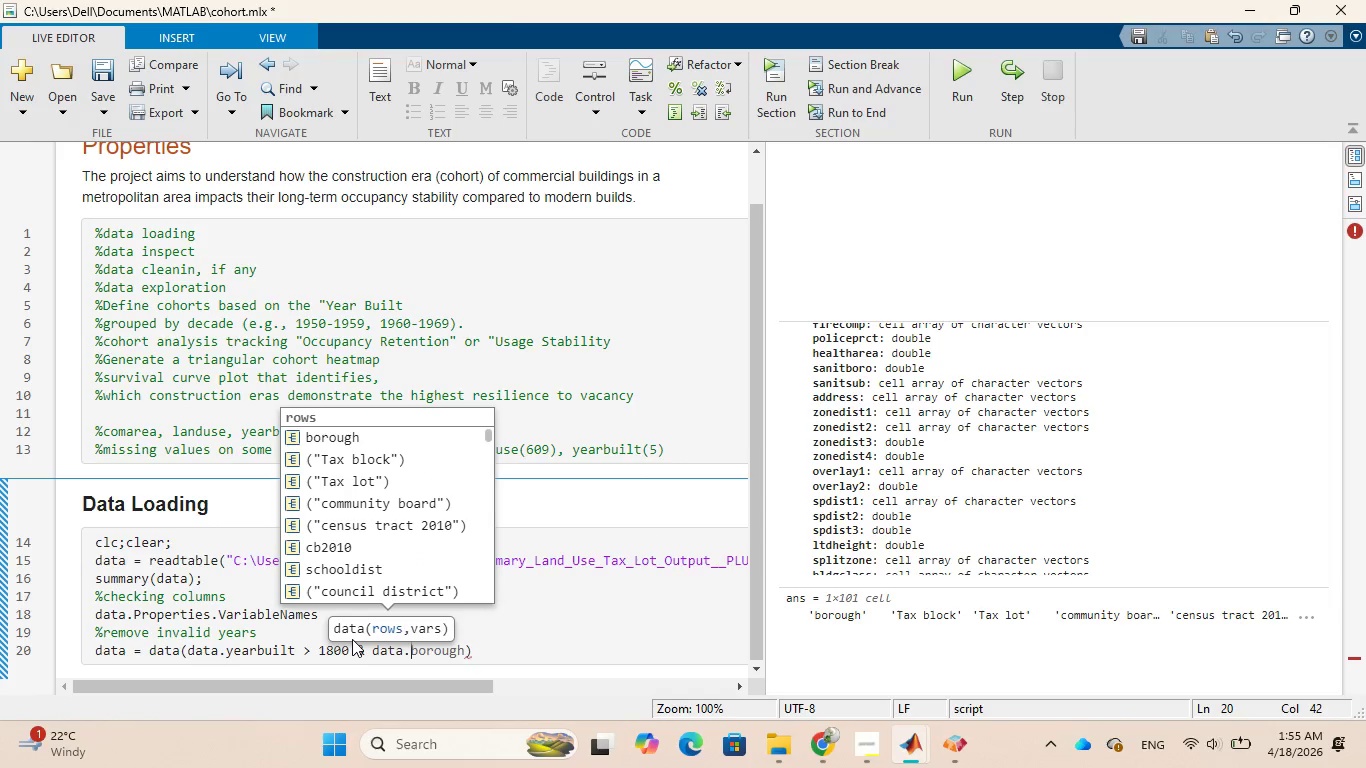 
key(Control+V)
 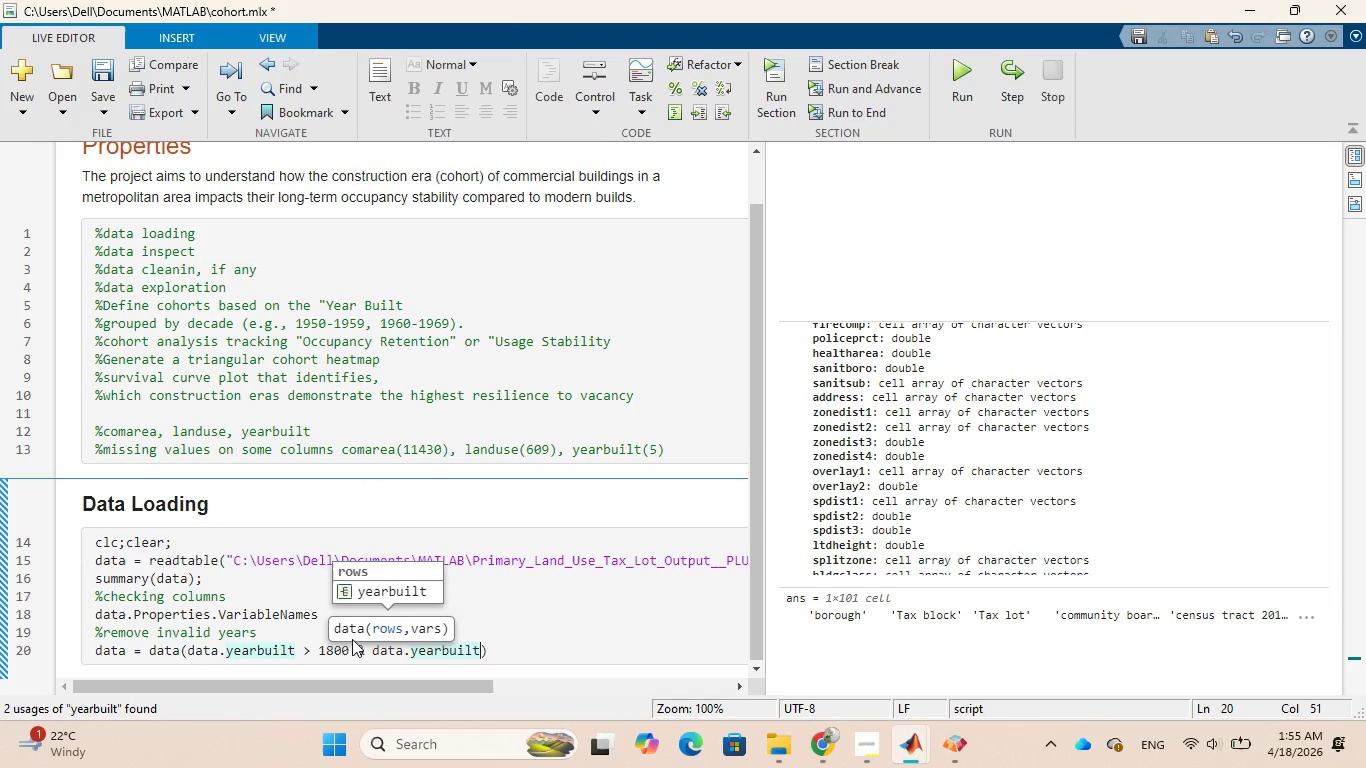 
wait(5.23)
 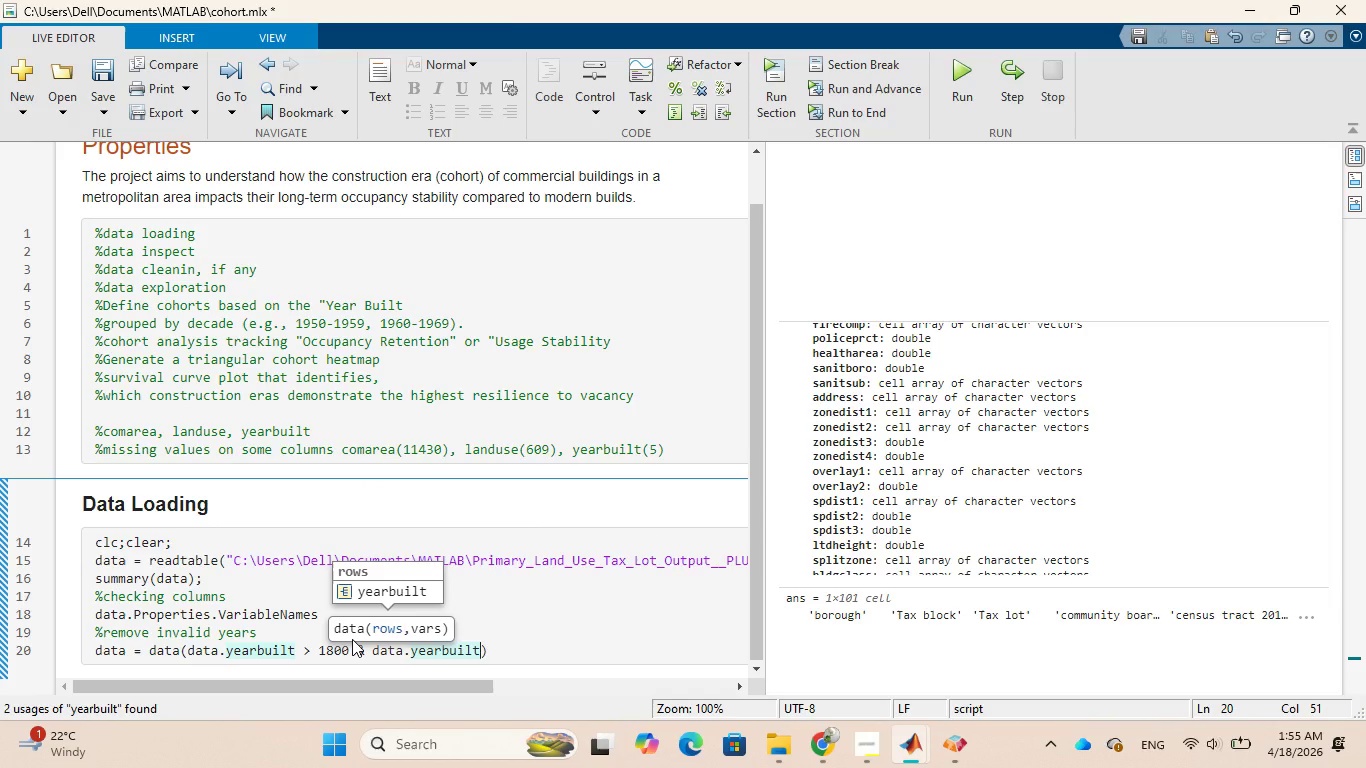 
type(<=202)
 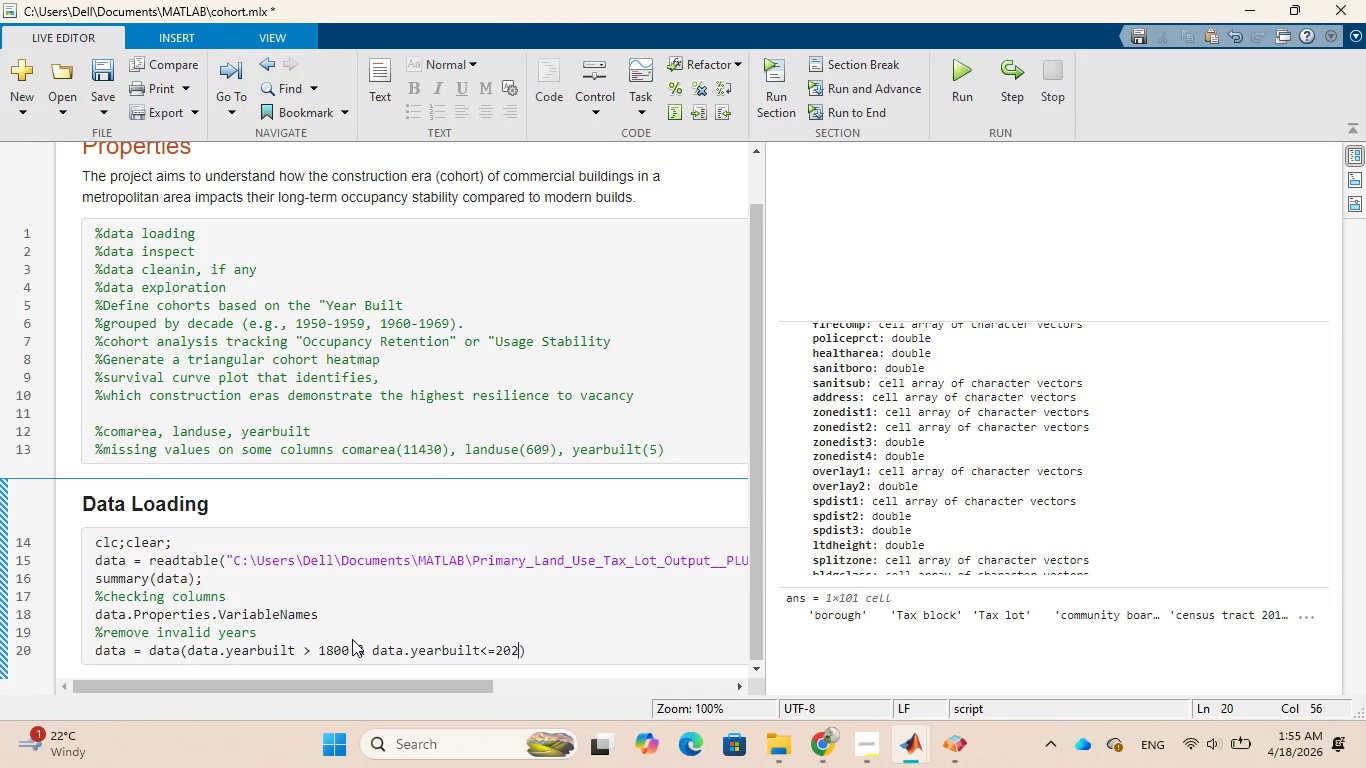 
wait(11.39)
 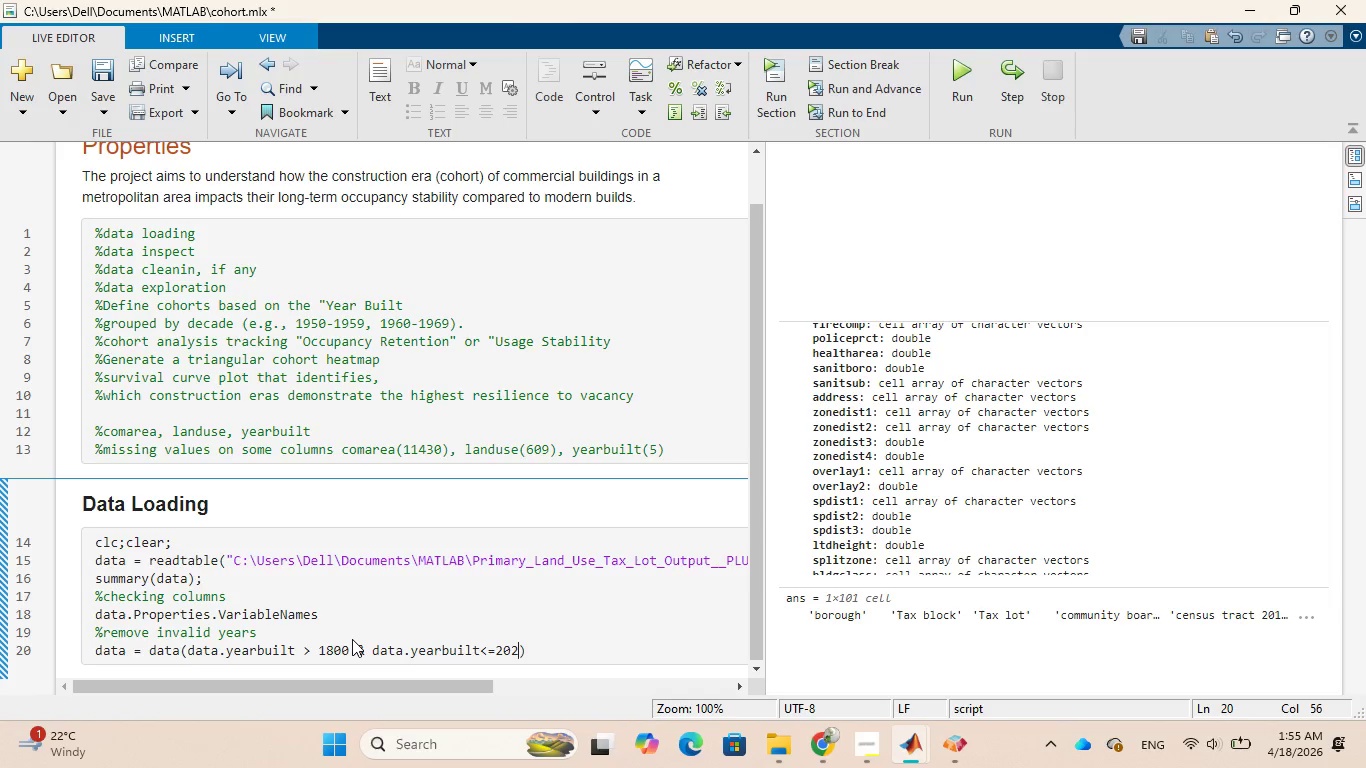 
key(6)
 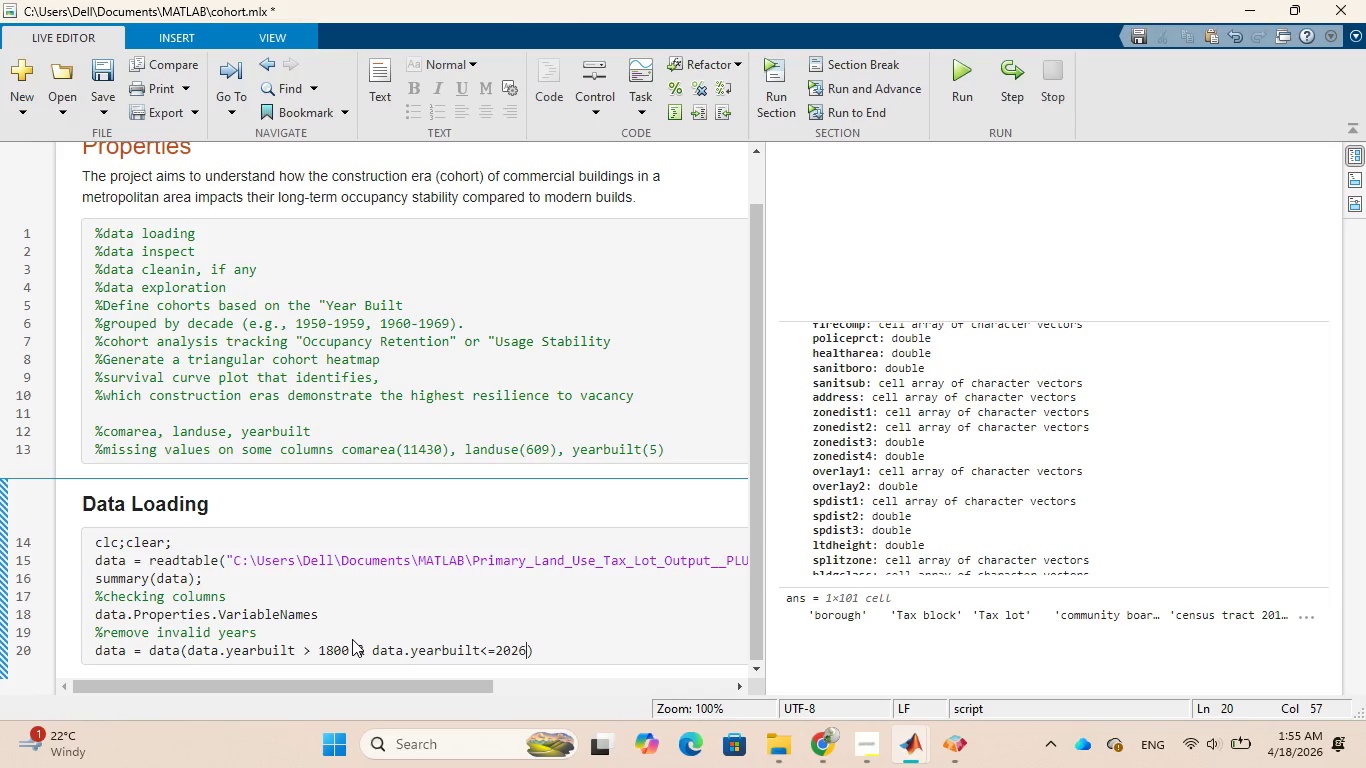 
key(Comma)
 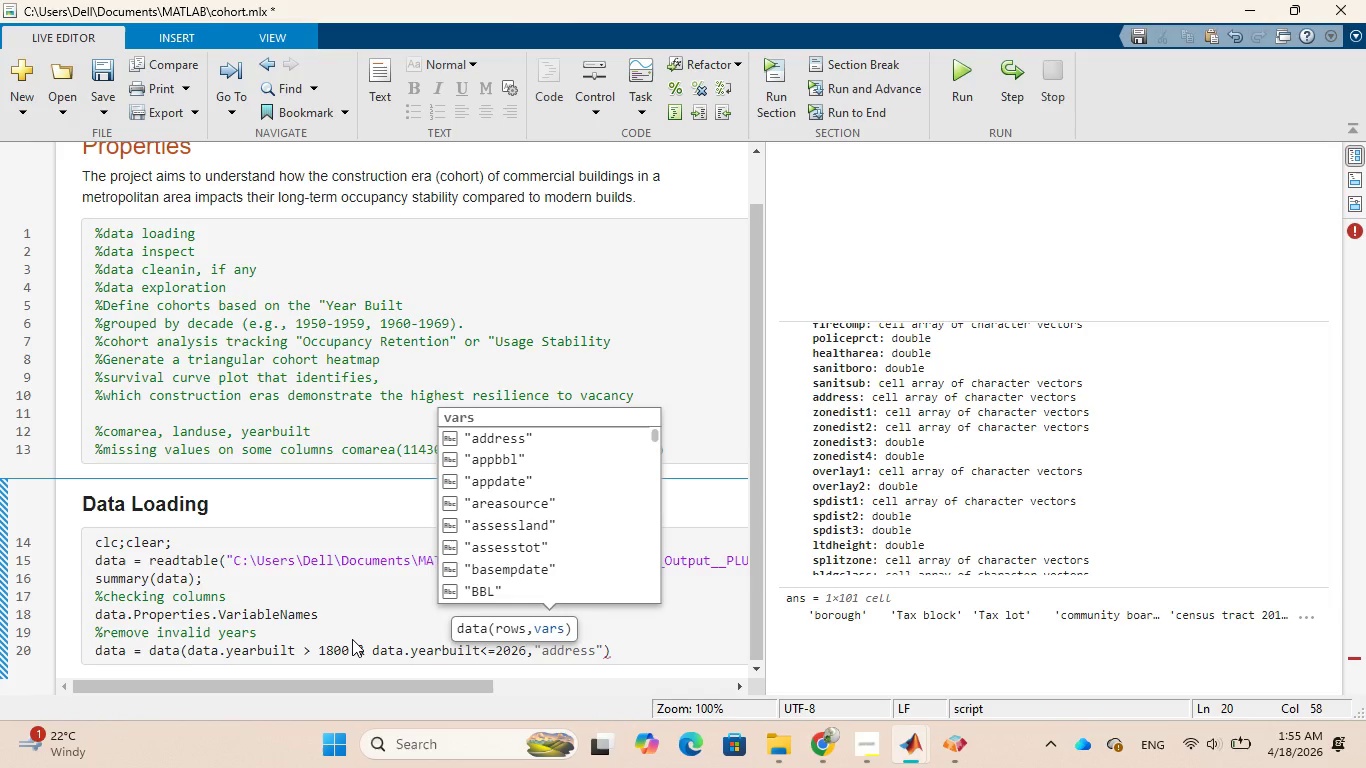 
key(Space)
 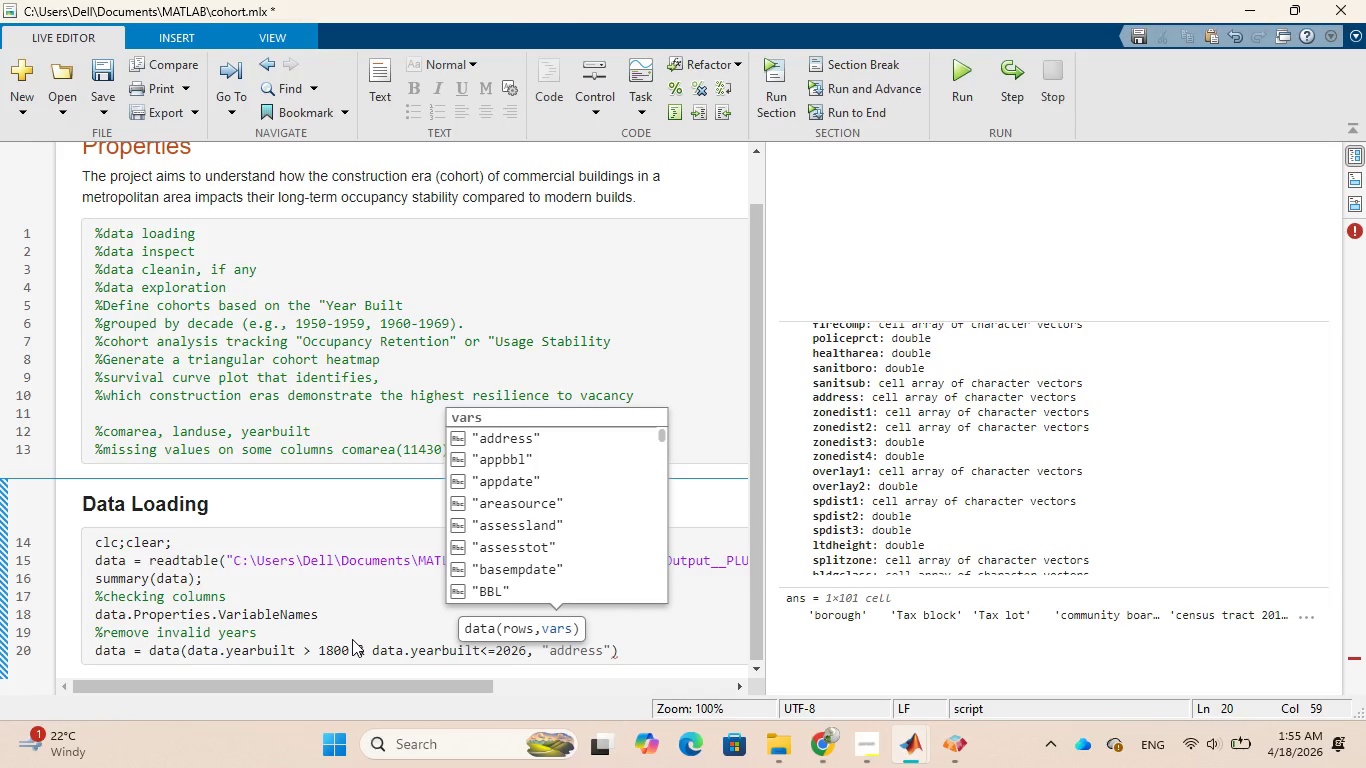 
key(Shift+Semicolon)
 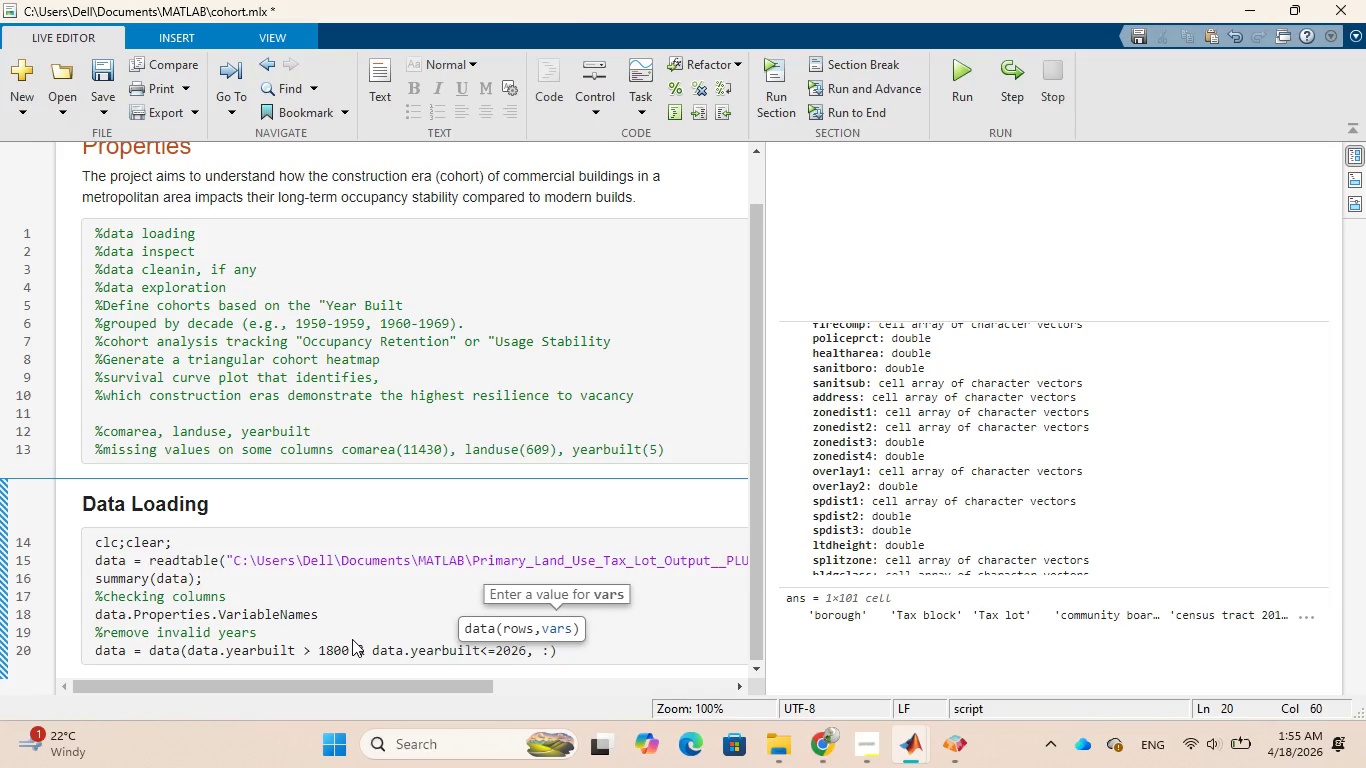 
key(ArrowRight)
 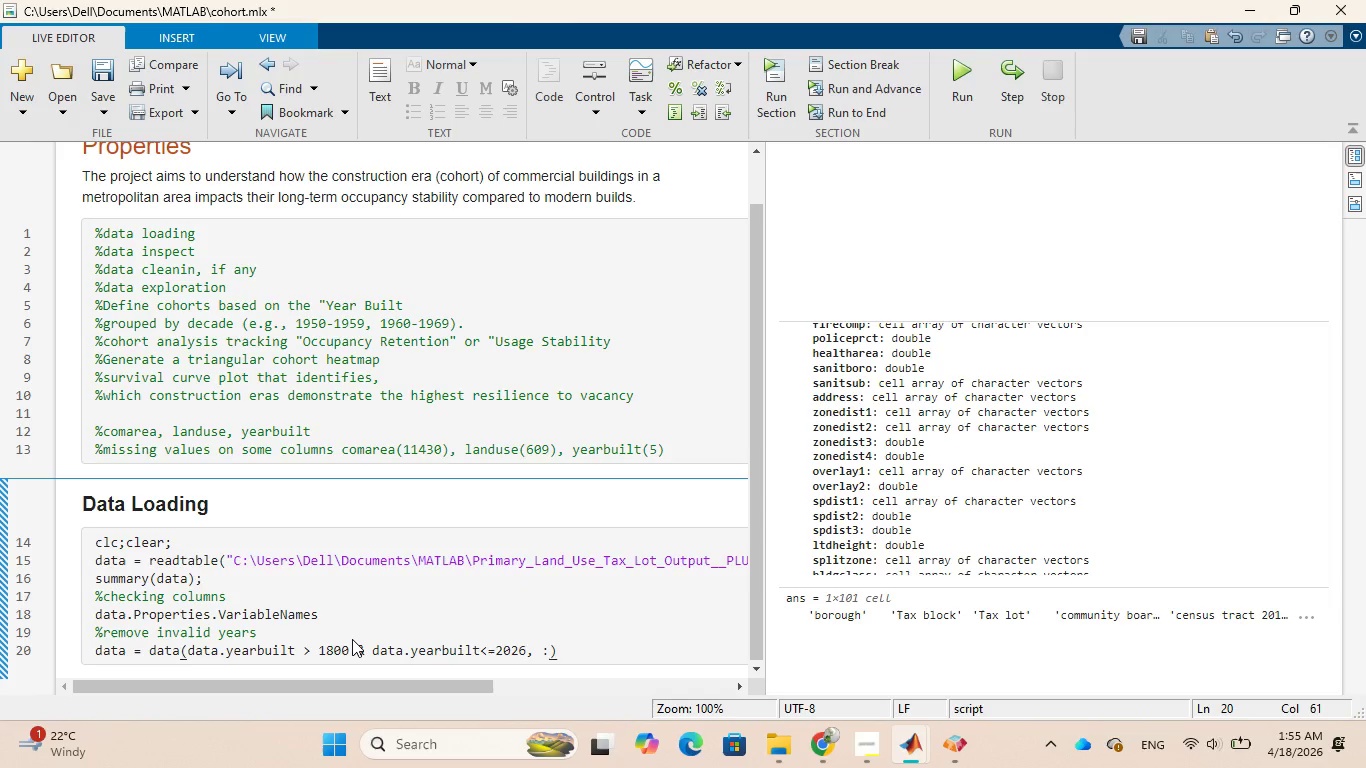 
key(Semicolon)
 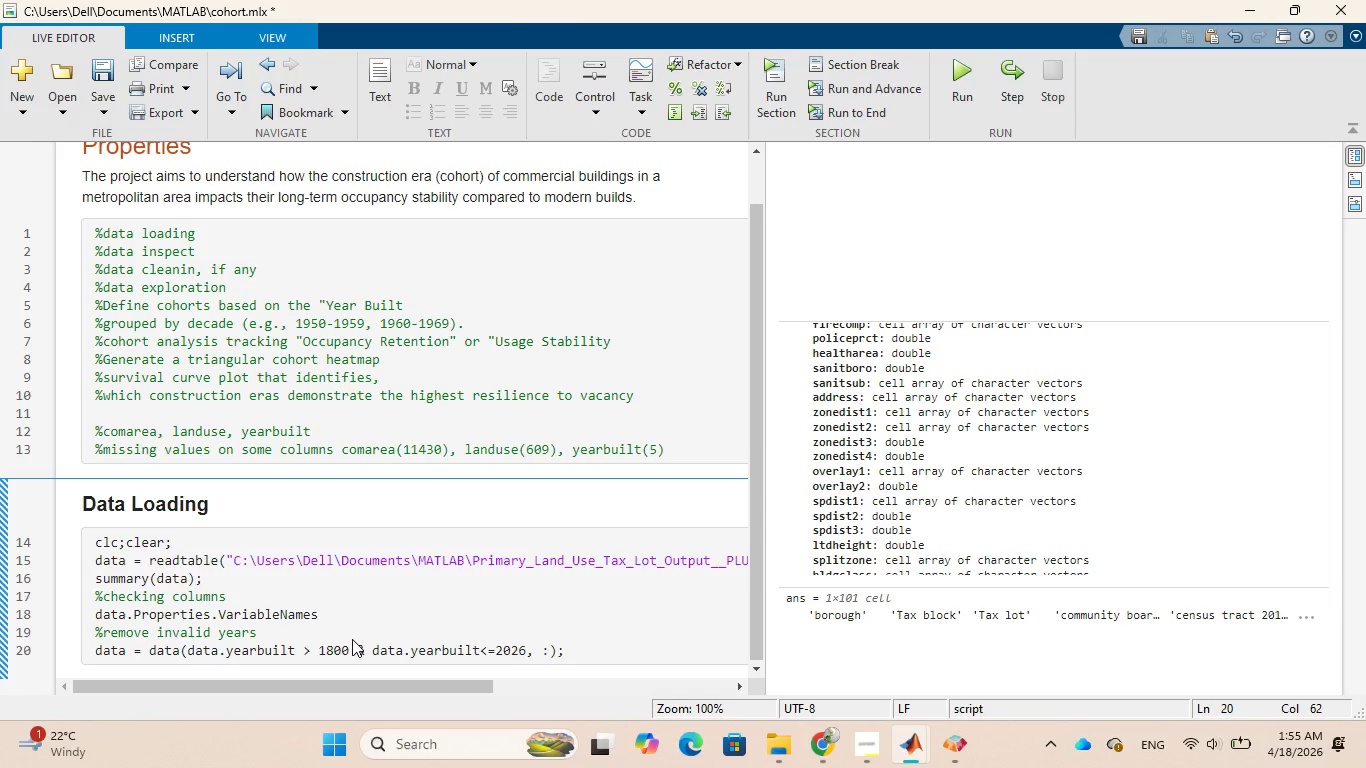 
wait(14.41)
 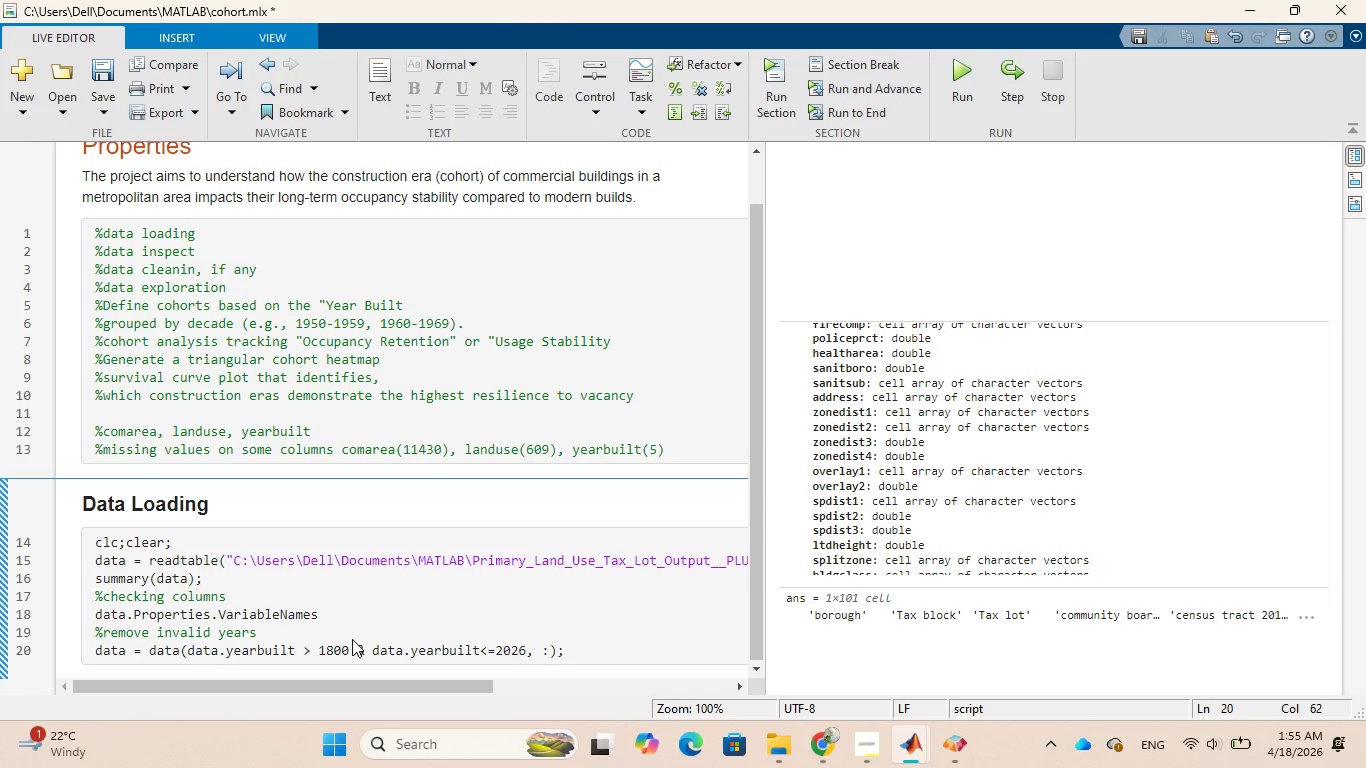 
key(Enter)
 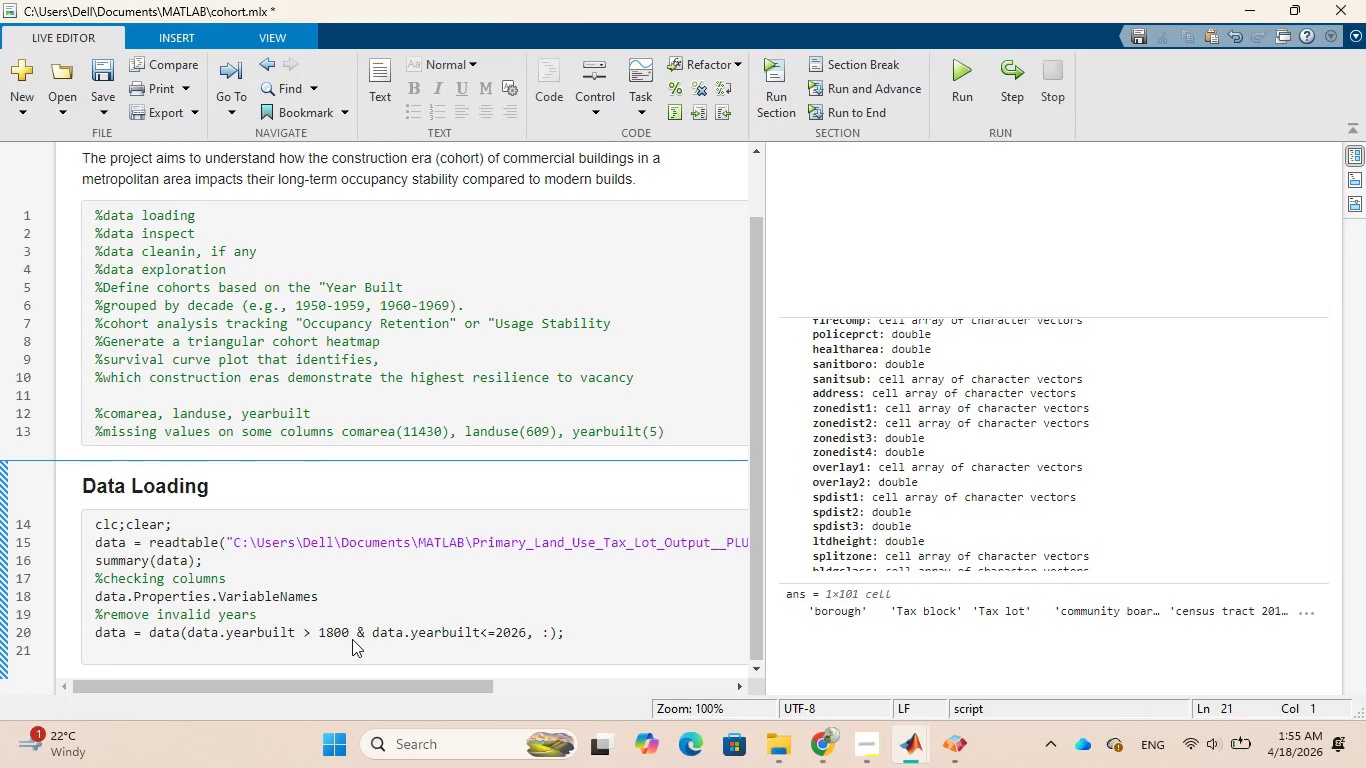 
key(Enter)
 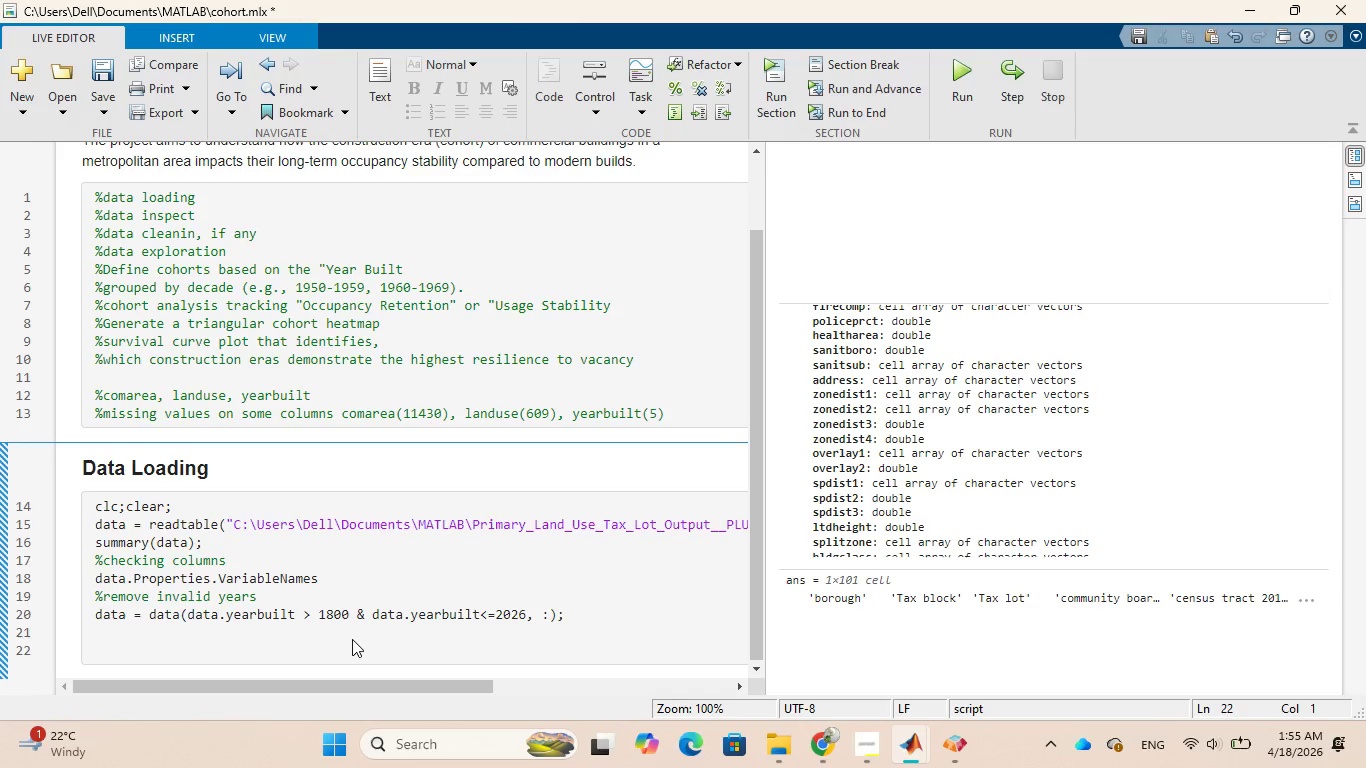 
type(%sel)
key(Backspace)
key(Backspace)
key(Backspace)
type(keep commercica)
key(Backspace)
type(a)
key(Backspace)
key(Backspace)
type(al properties)
 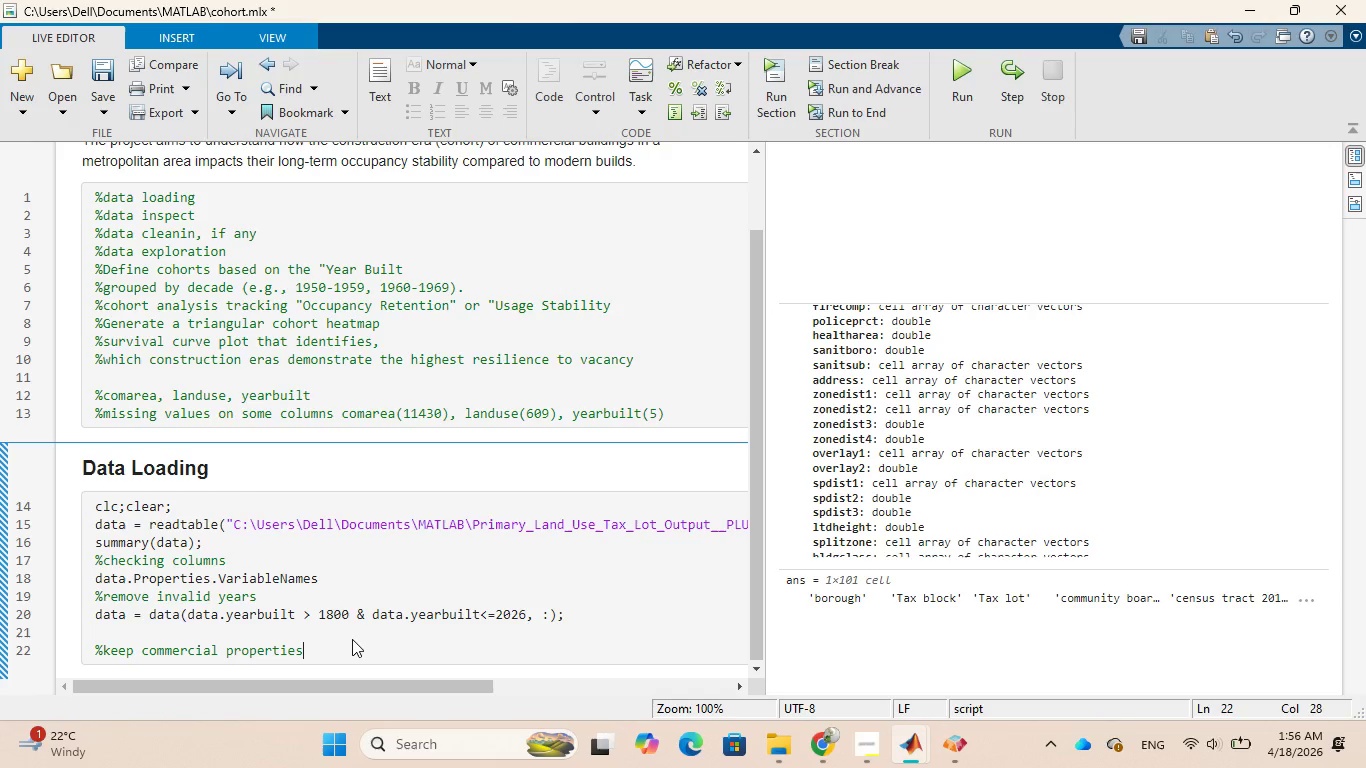 
key(Space)
 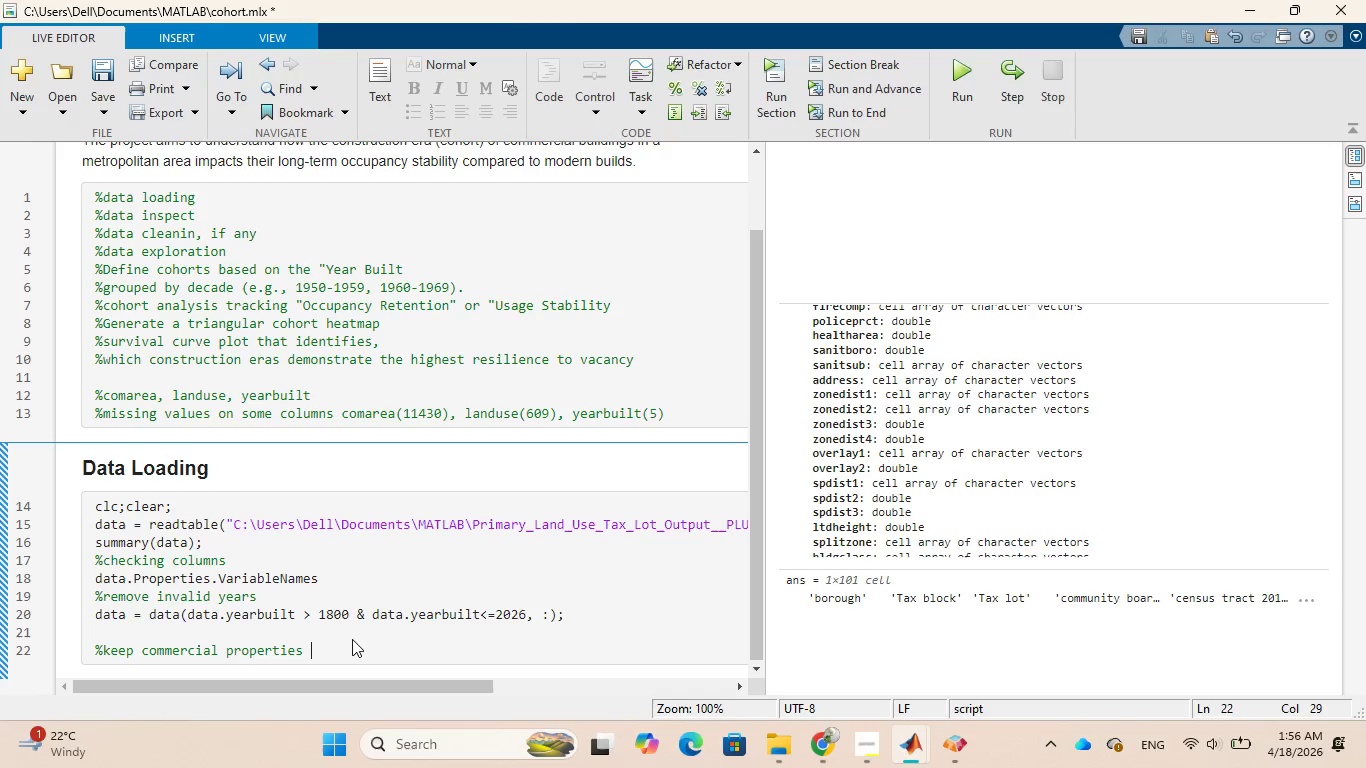 
key(Shift+9)
 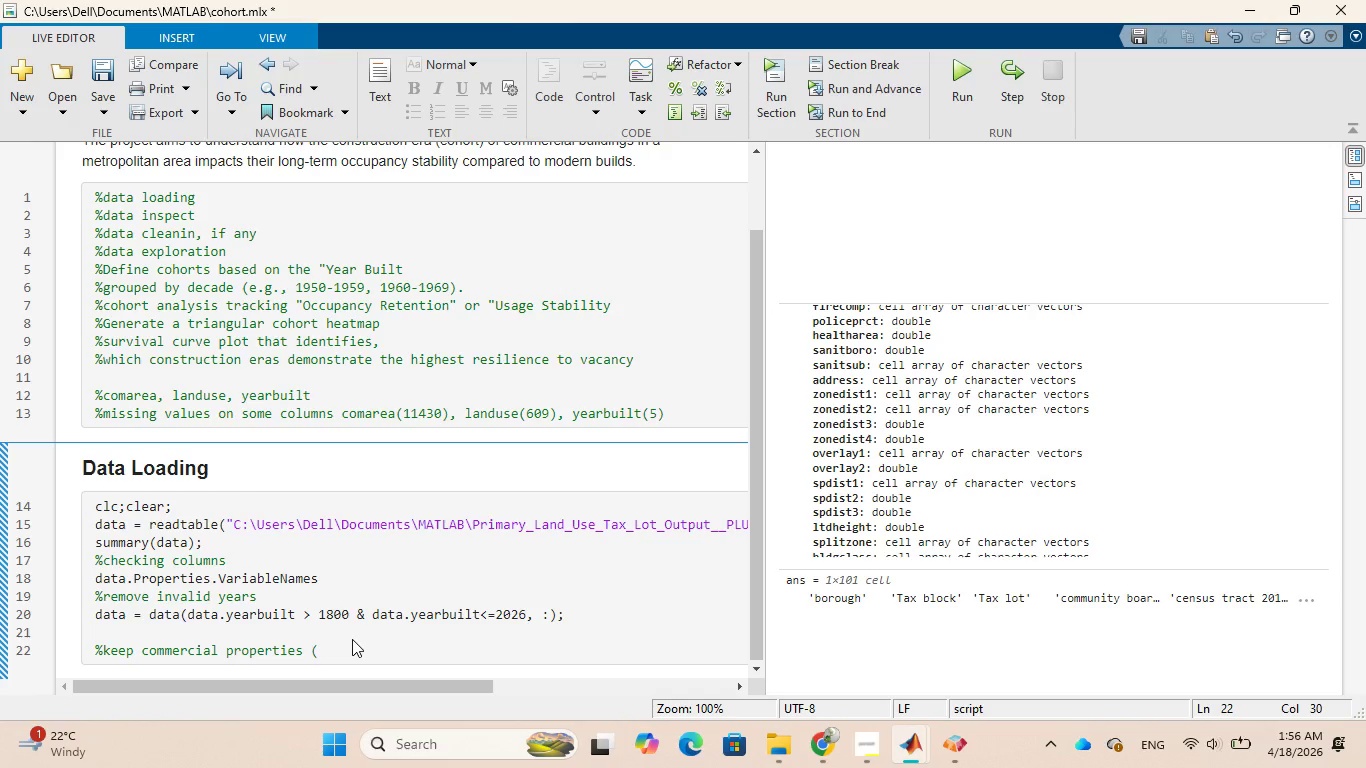 
wait(6.25)
 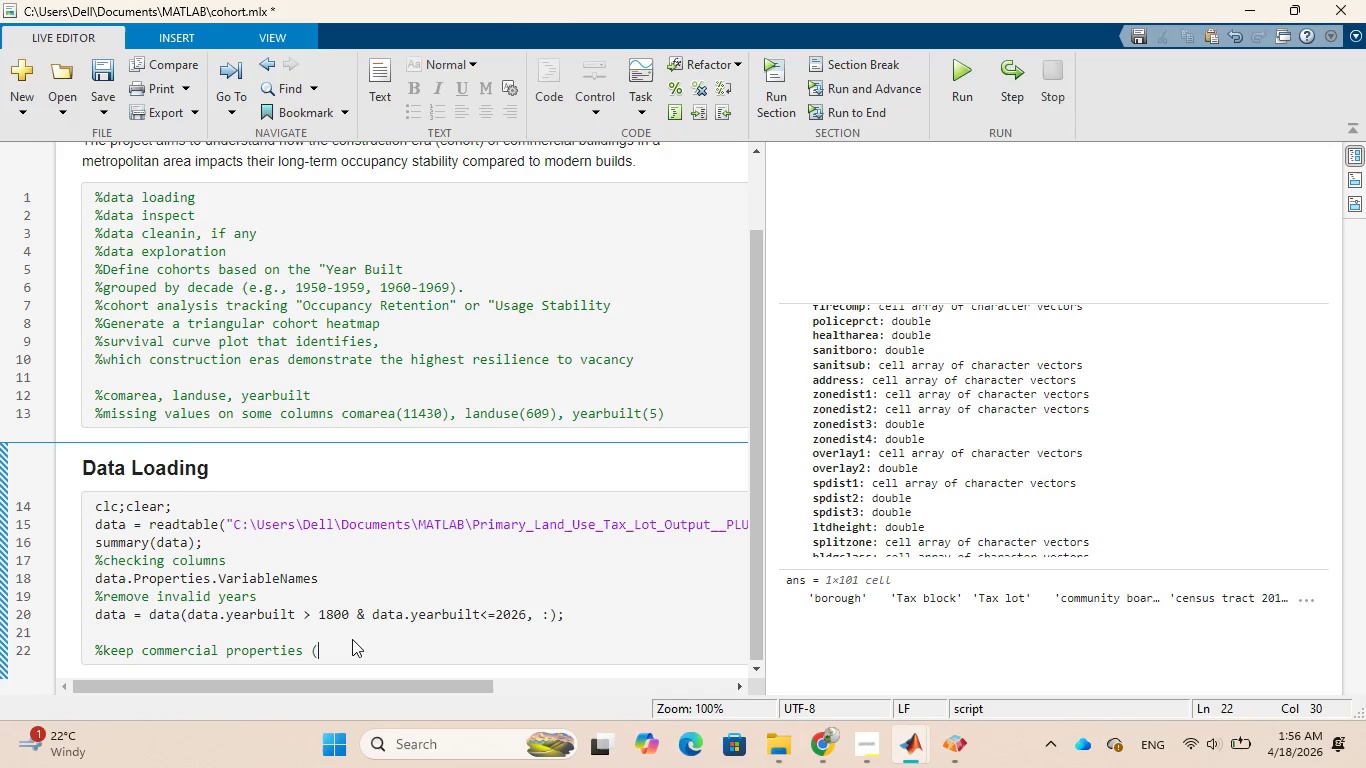 
type(adjust field s needed))
 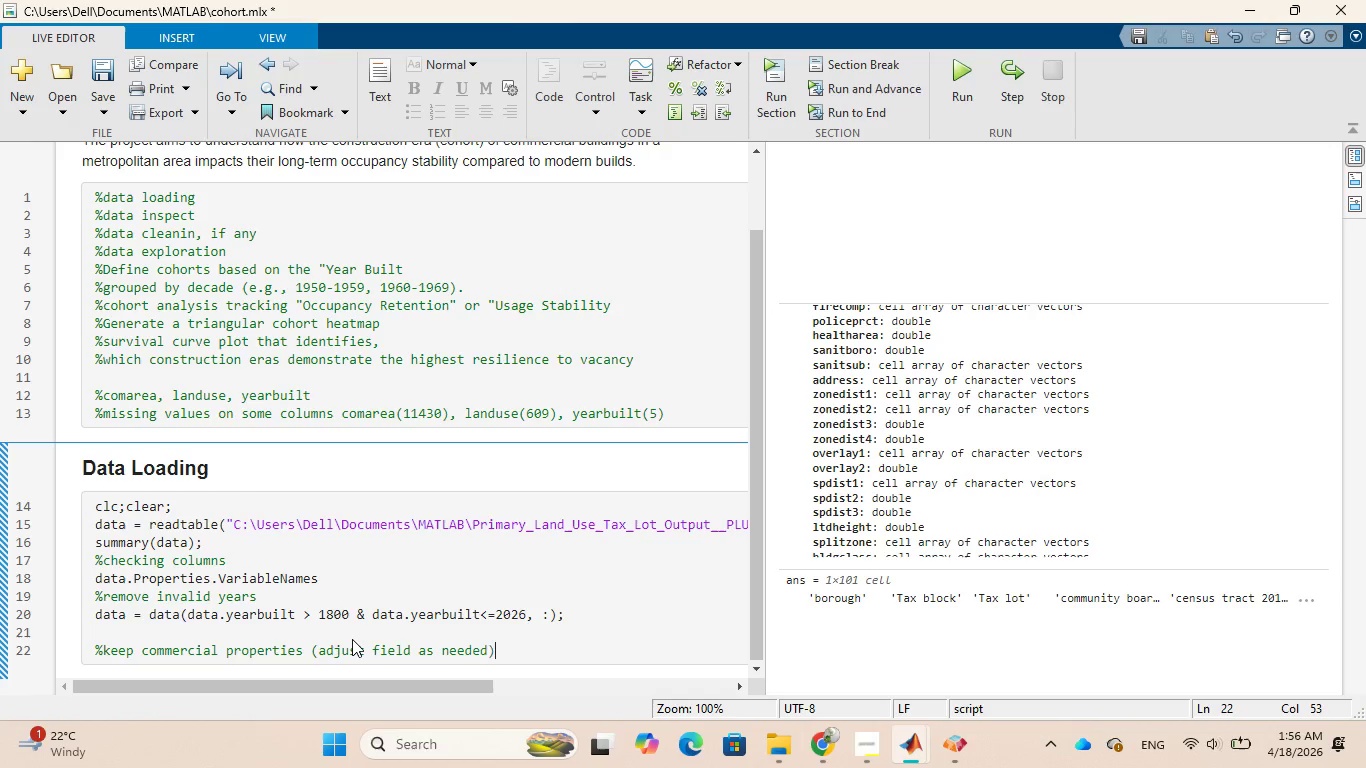 
key(Enter)
 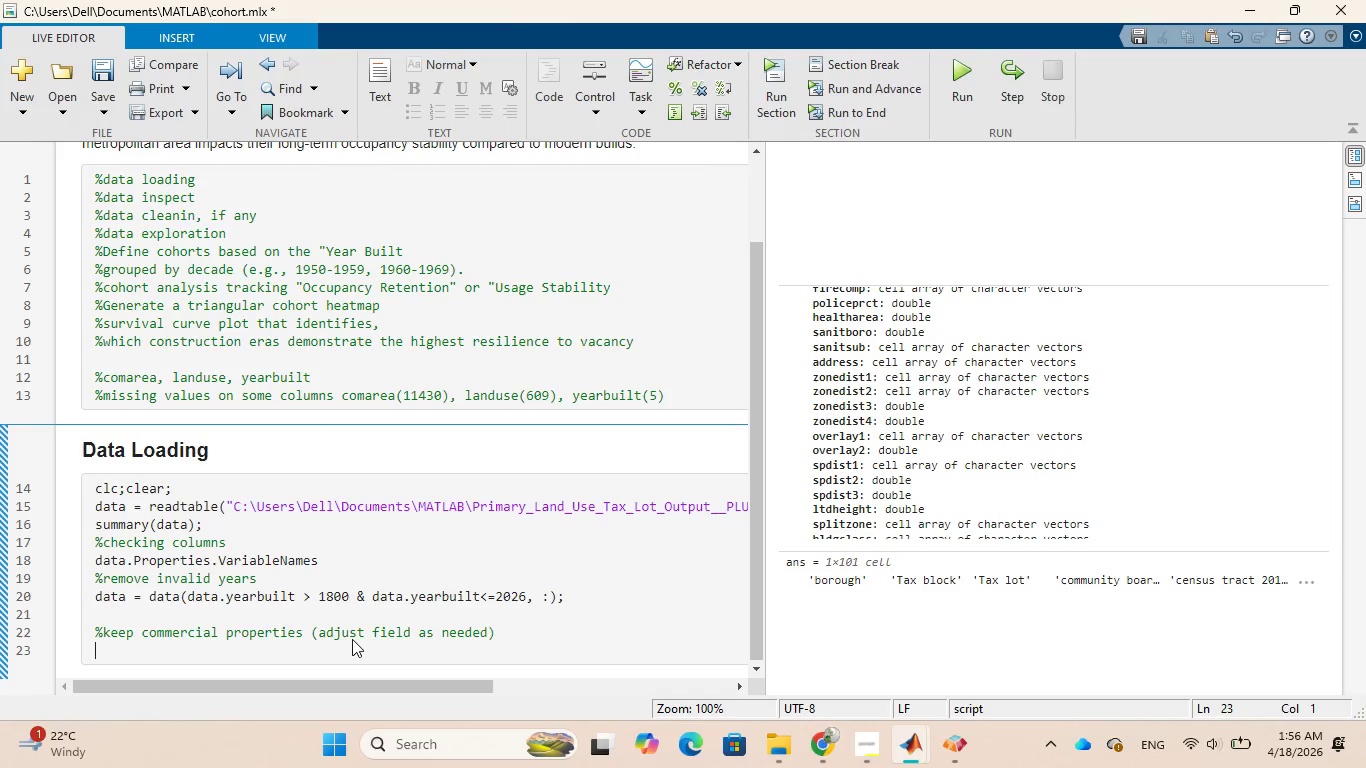 
wait(21.03)
 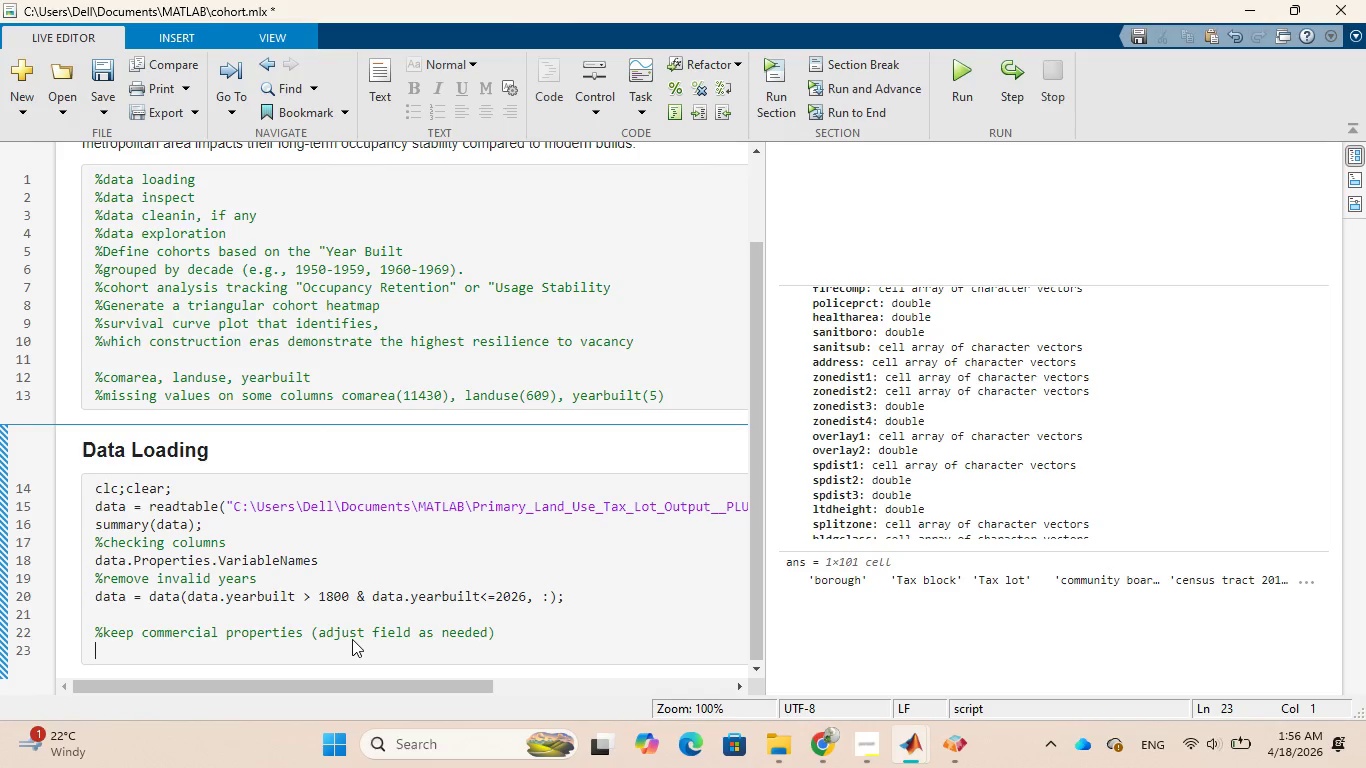 
type(data = data()
 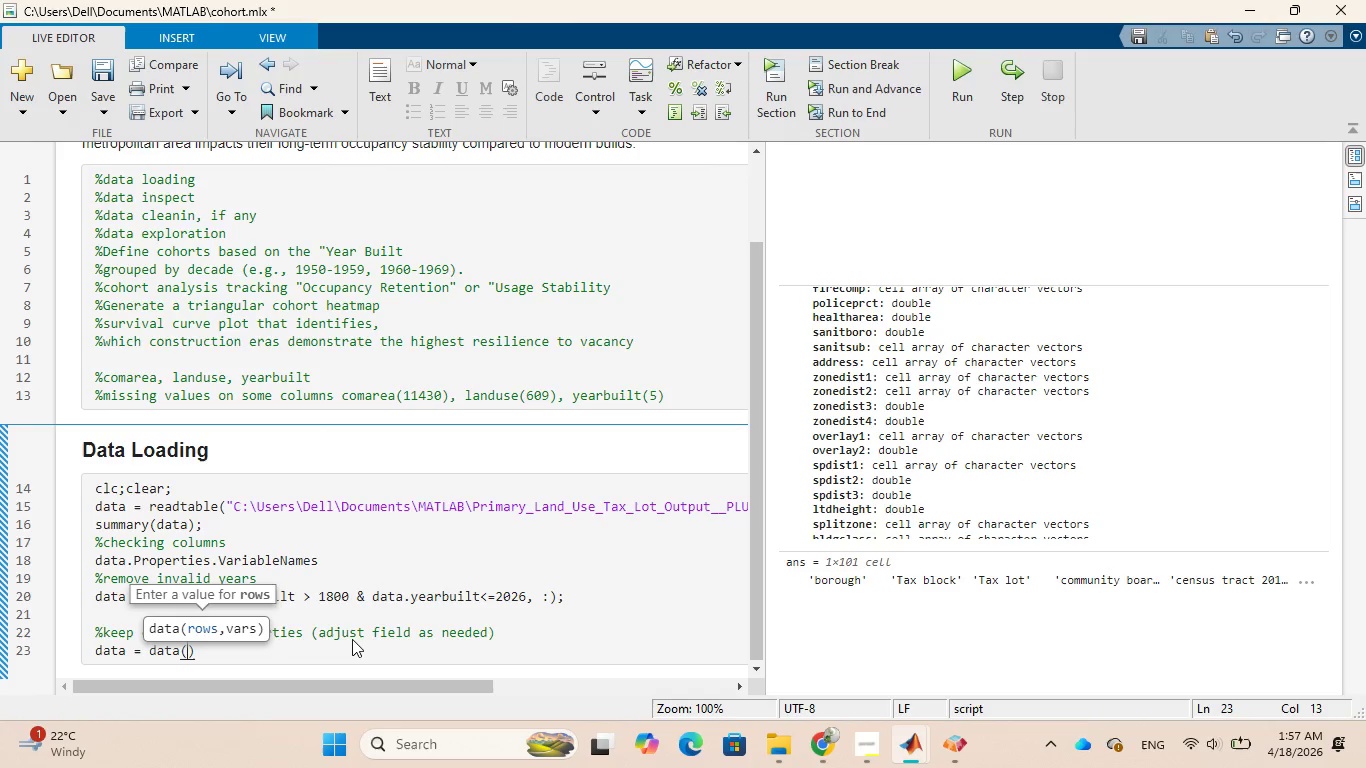 
wait(10.17)
 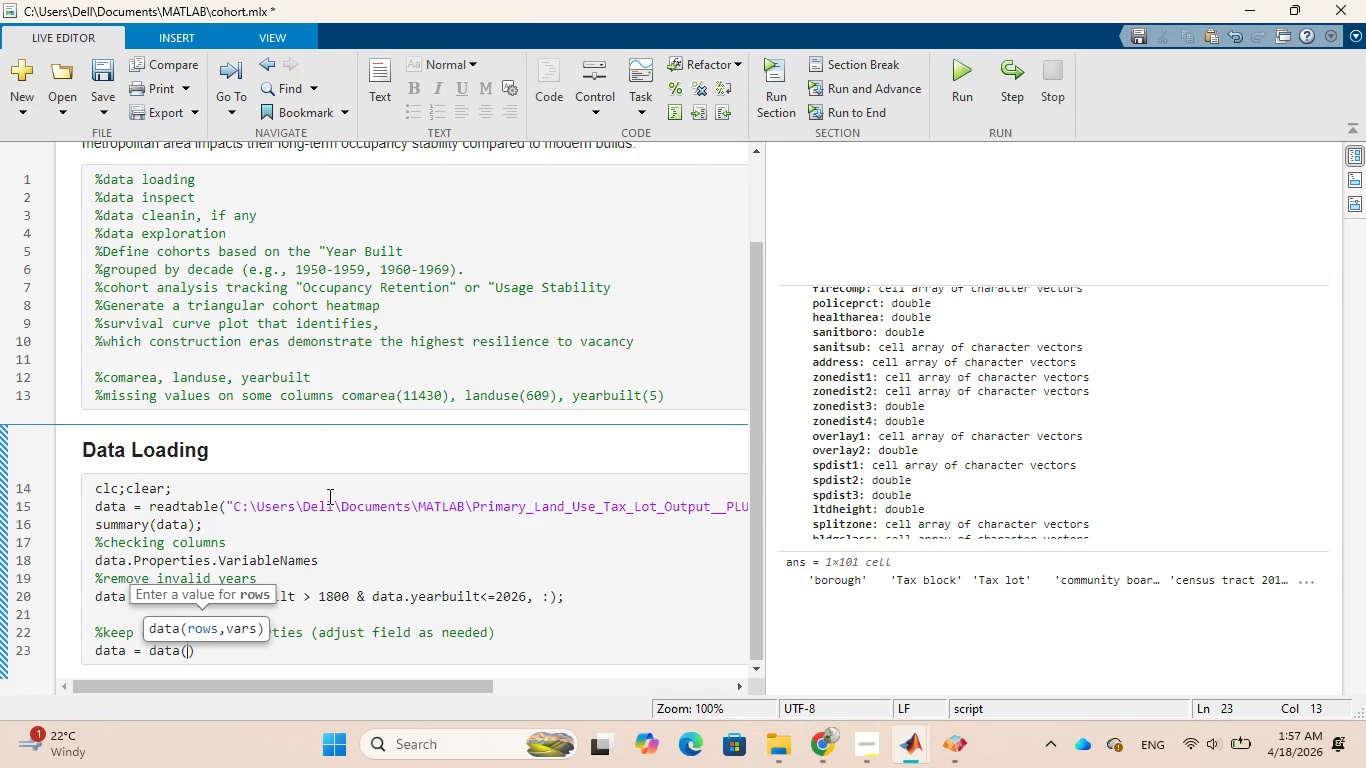 
left_click_drag(start_coordinate=[340, 397], to_coordinate=[393, 403])
 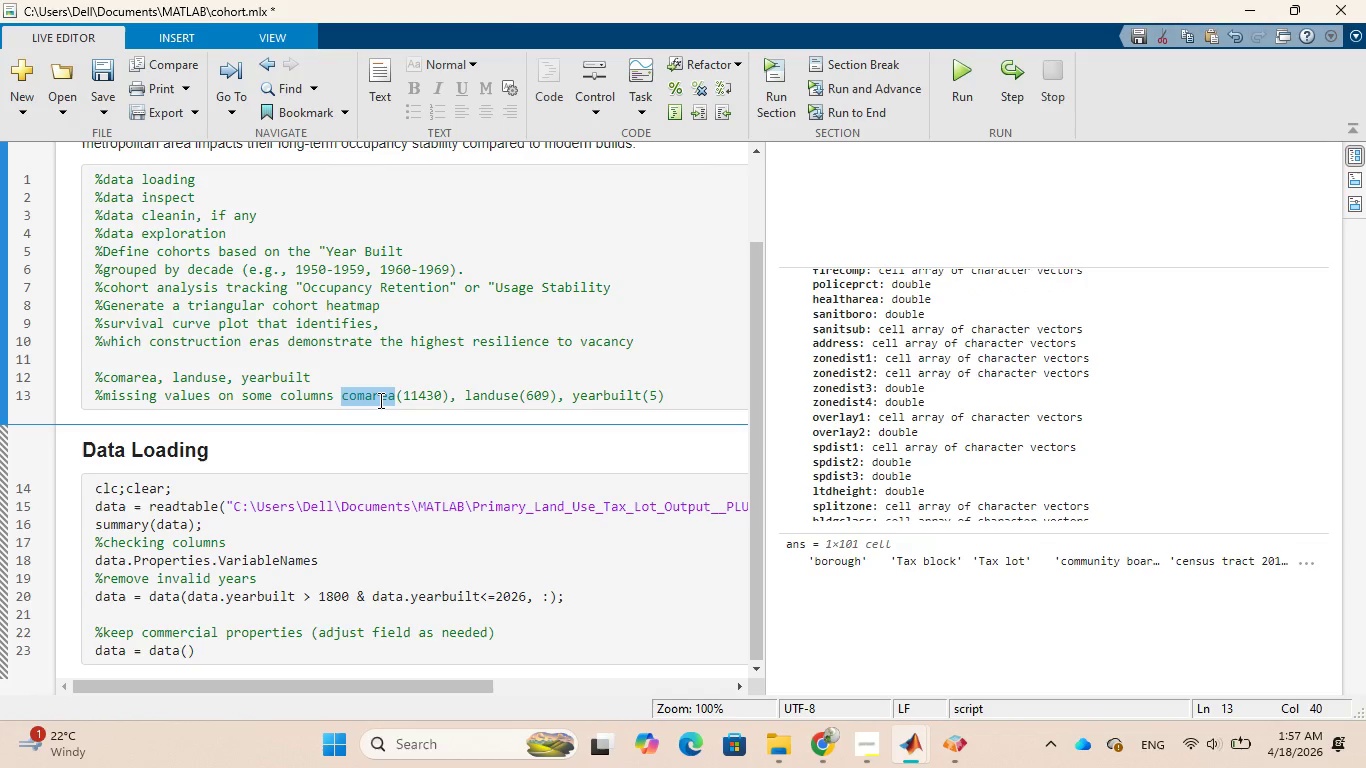 
right_click([379, 400])
 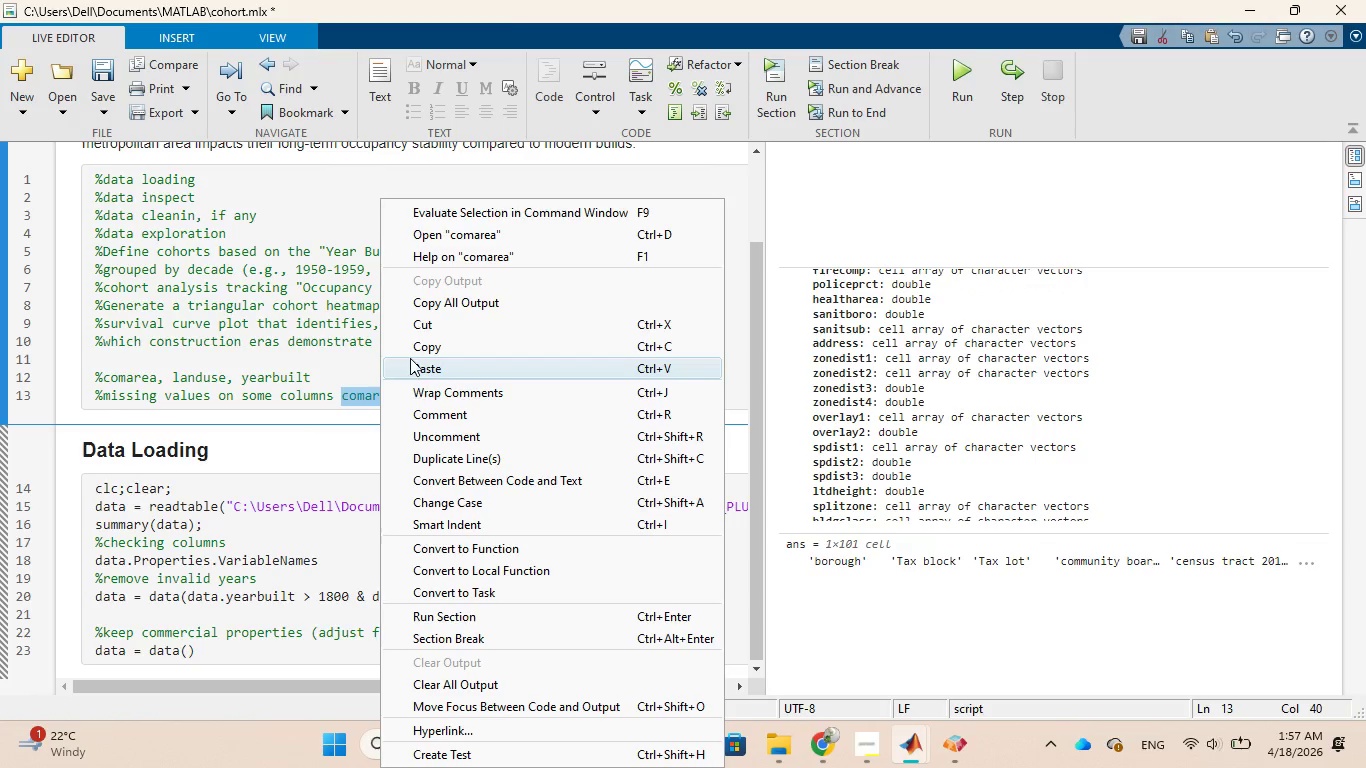 
left_click([412, 349])
 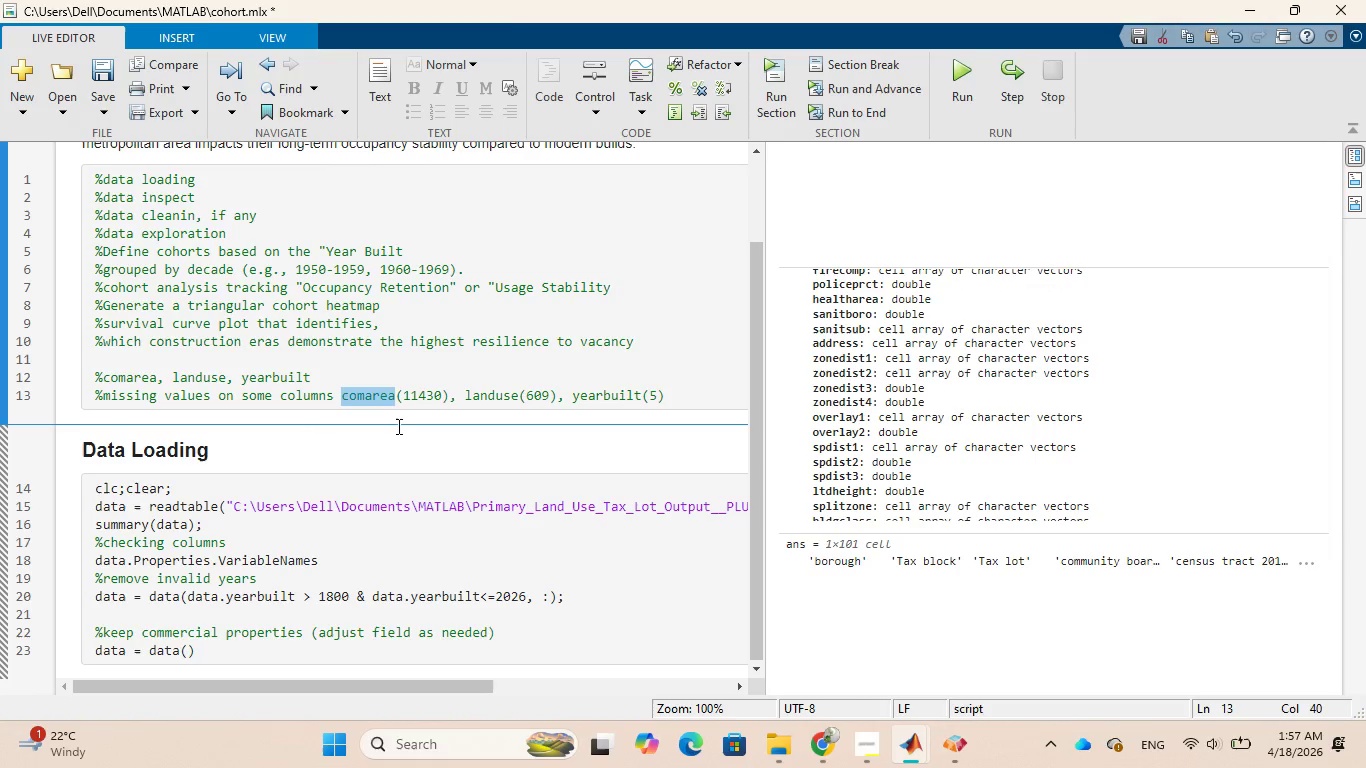 
scroll: coordinate [396, 433], scroll_direction: down, amount: 2.0
 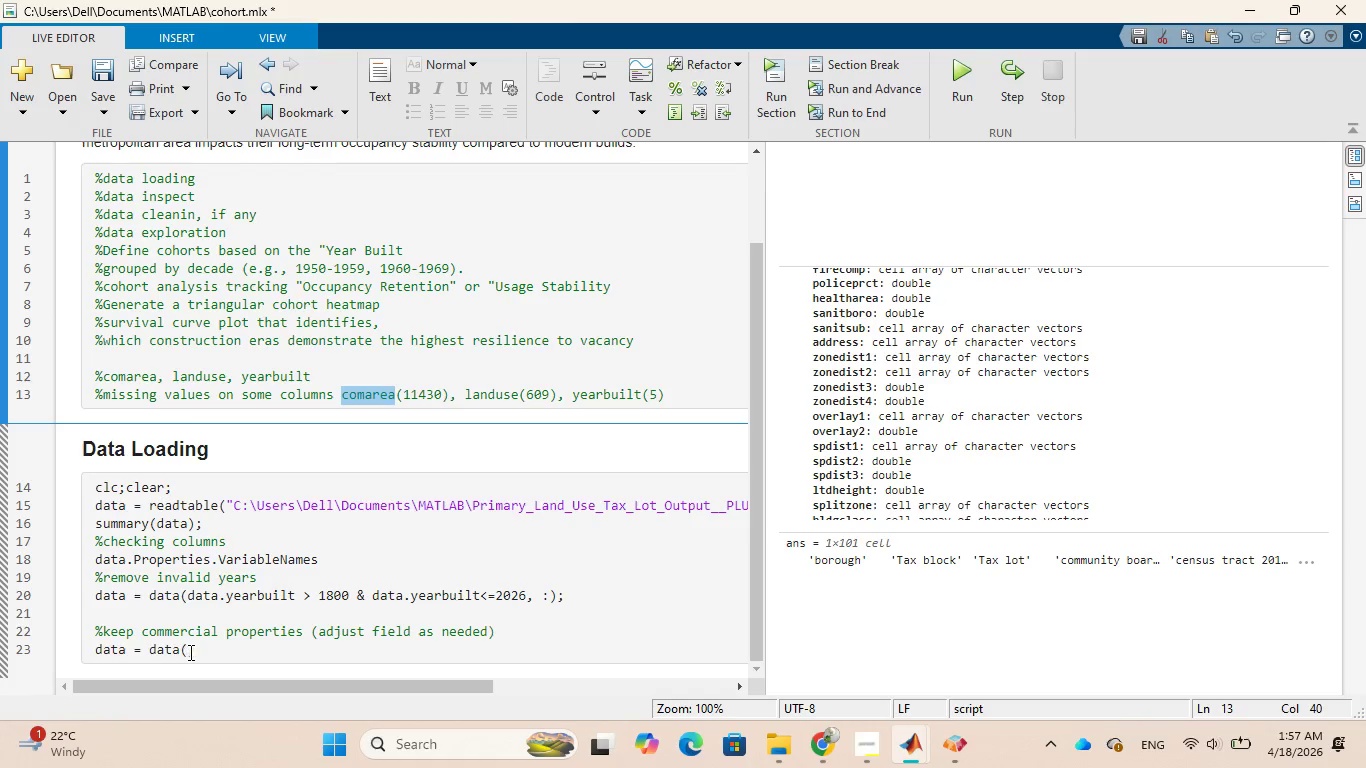 
left_click([189, 652])
 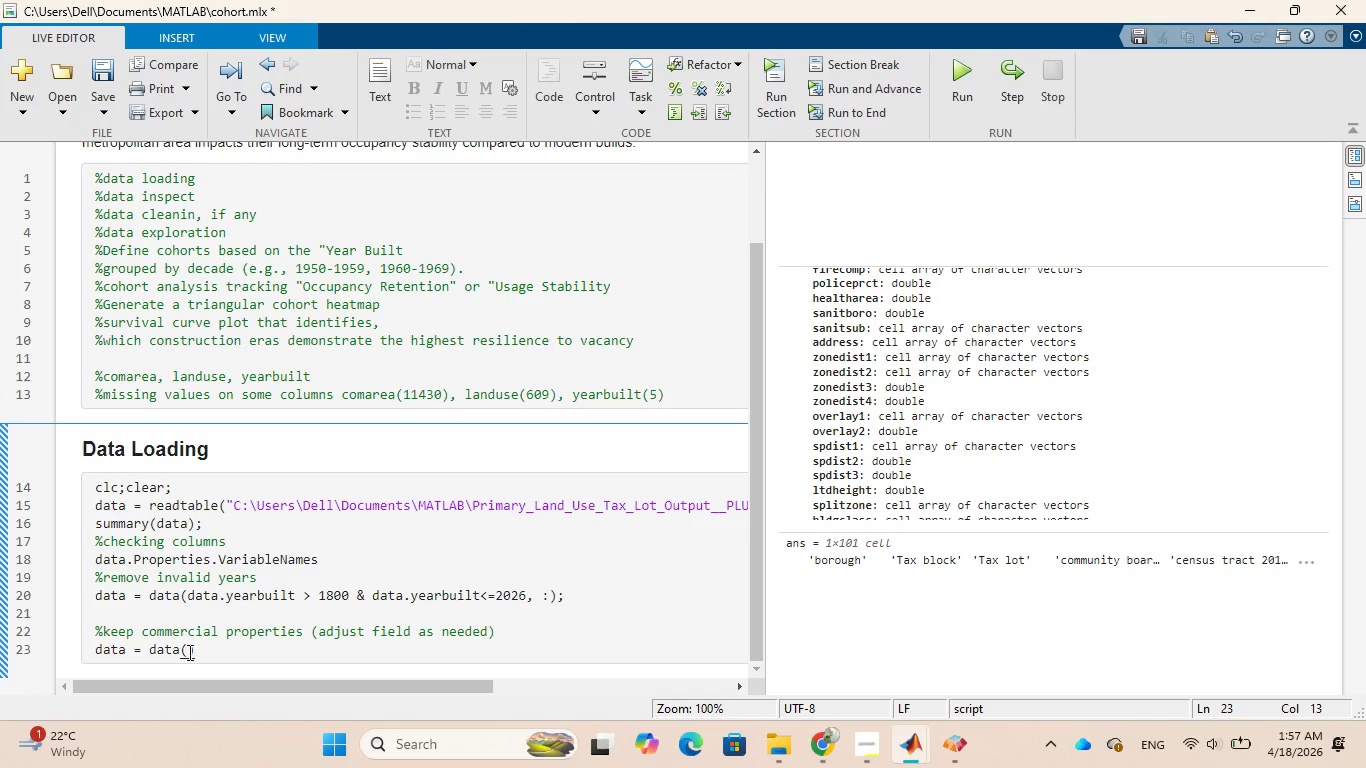 
key(Control+V)
 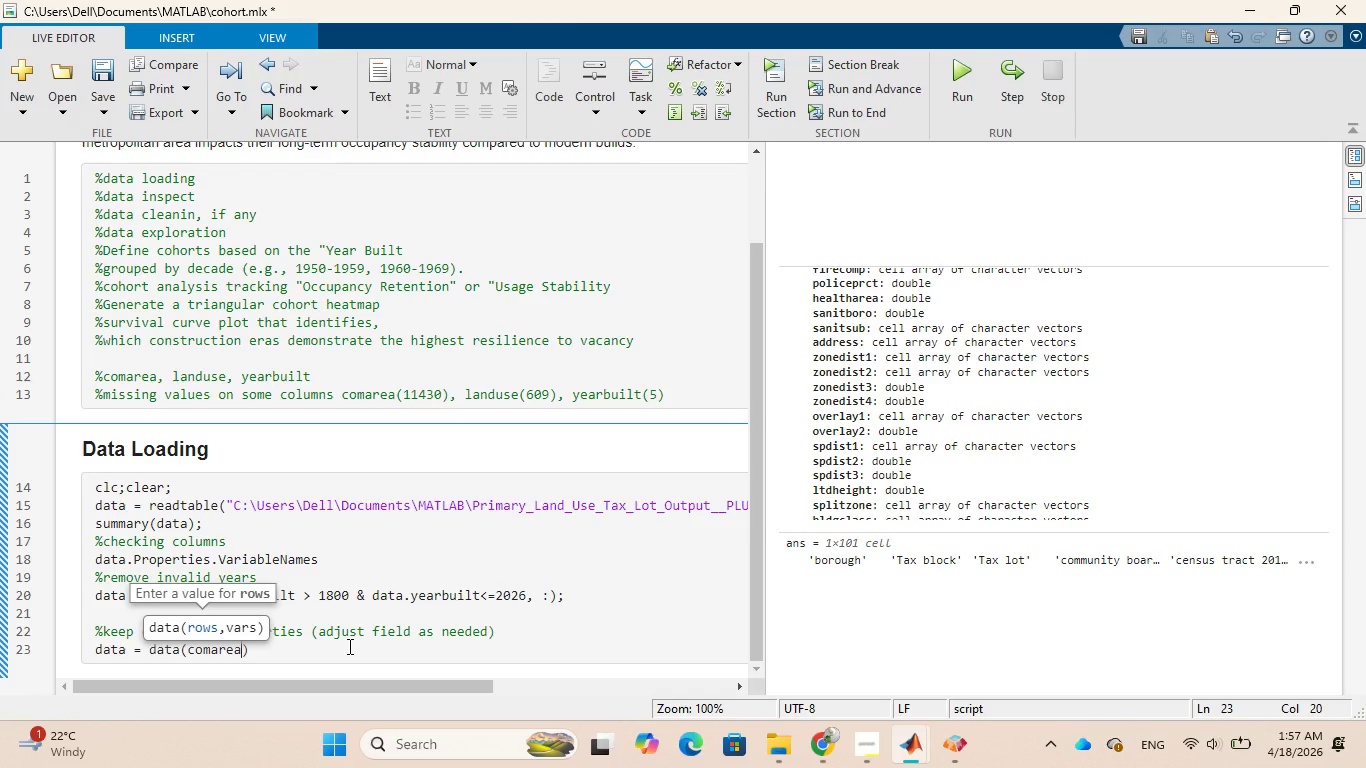 
wait(5.16)
 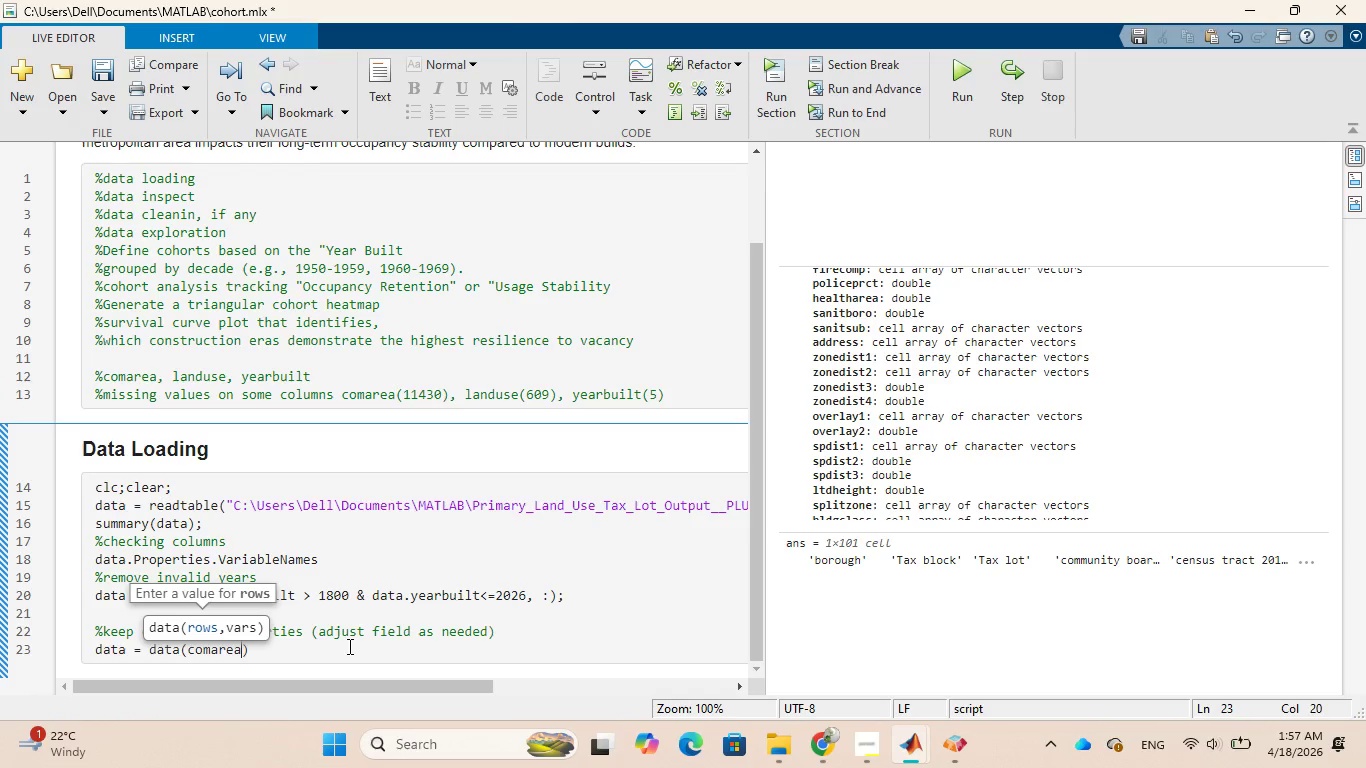 
key(Space)
 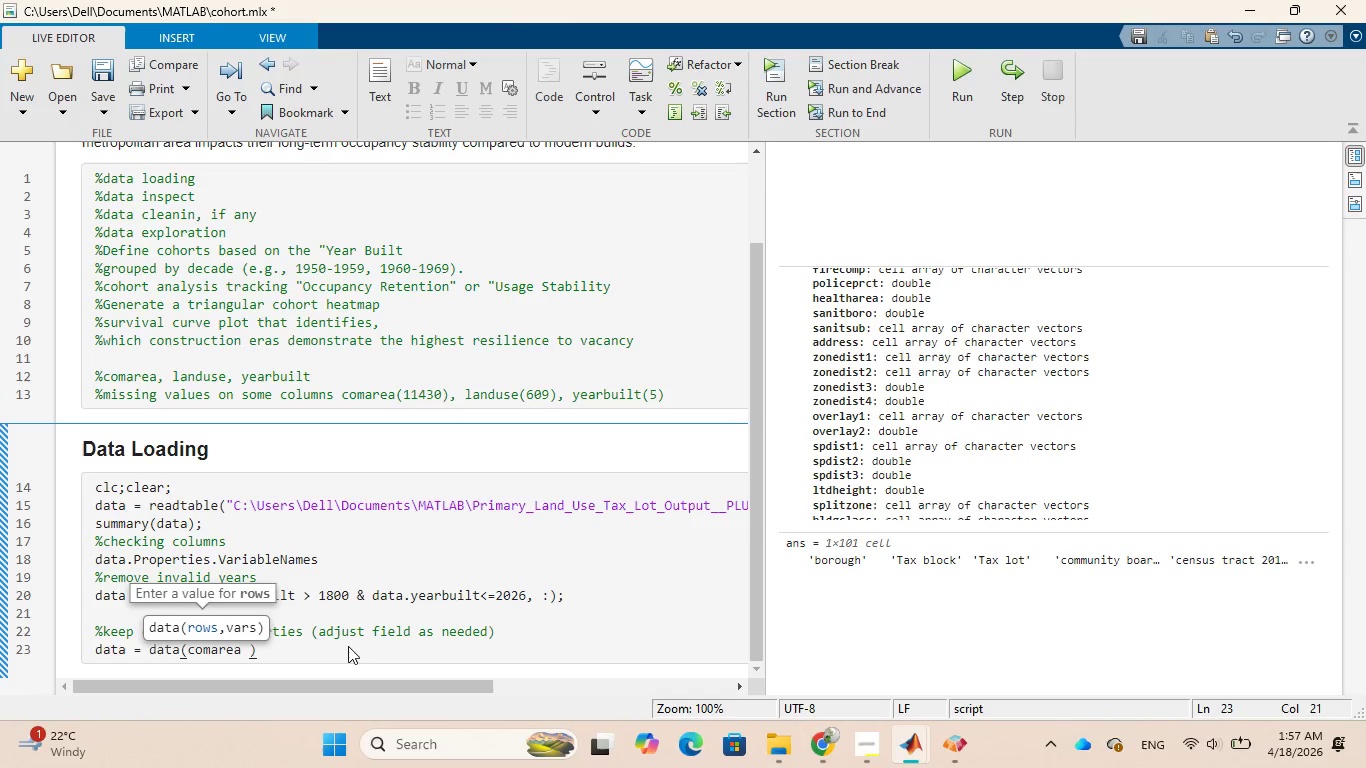 
key(Shift+Period)
 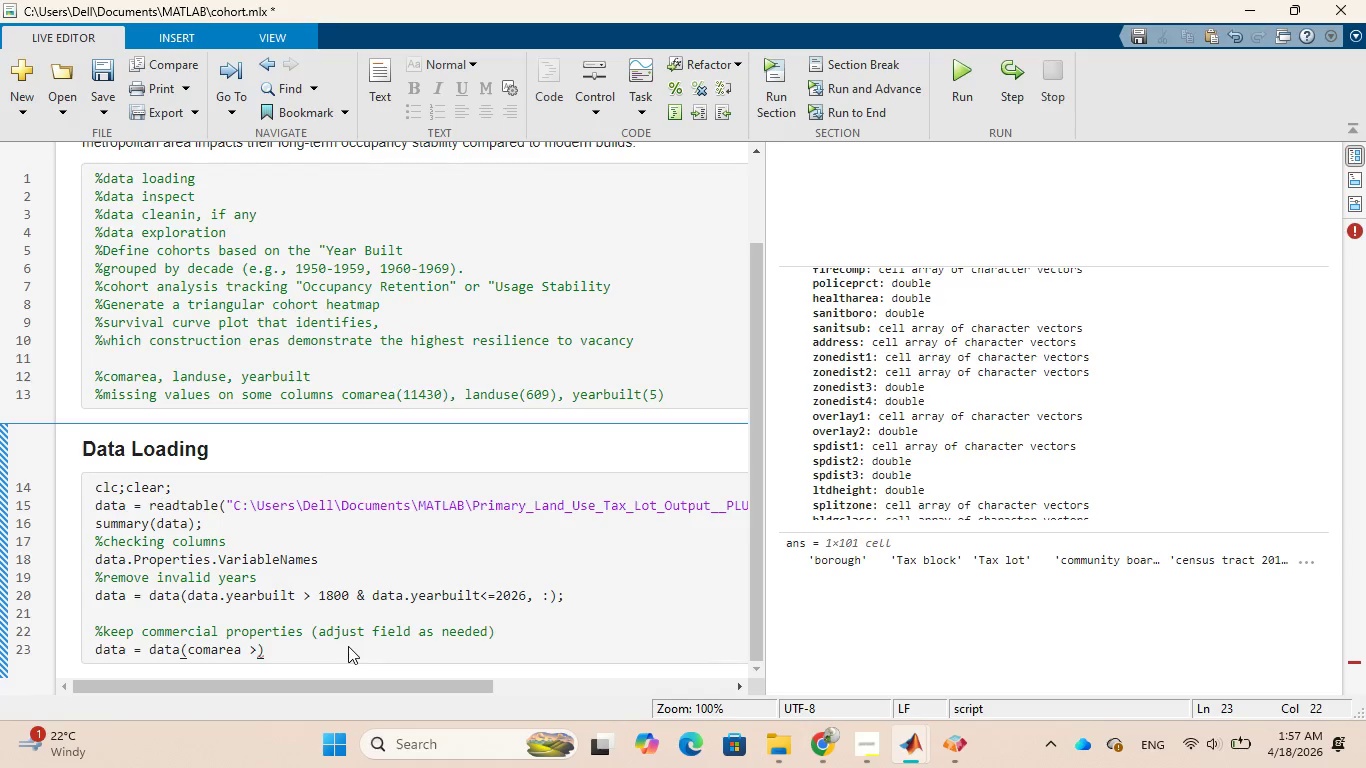 
key(Space)
 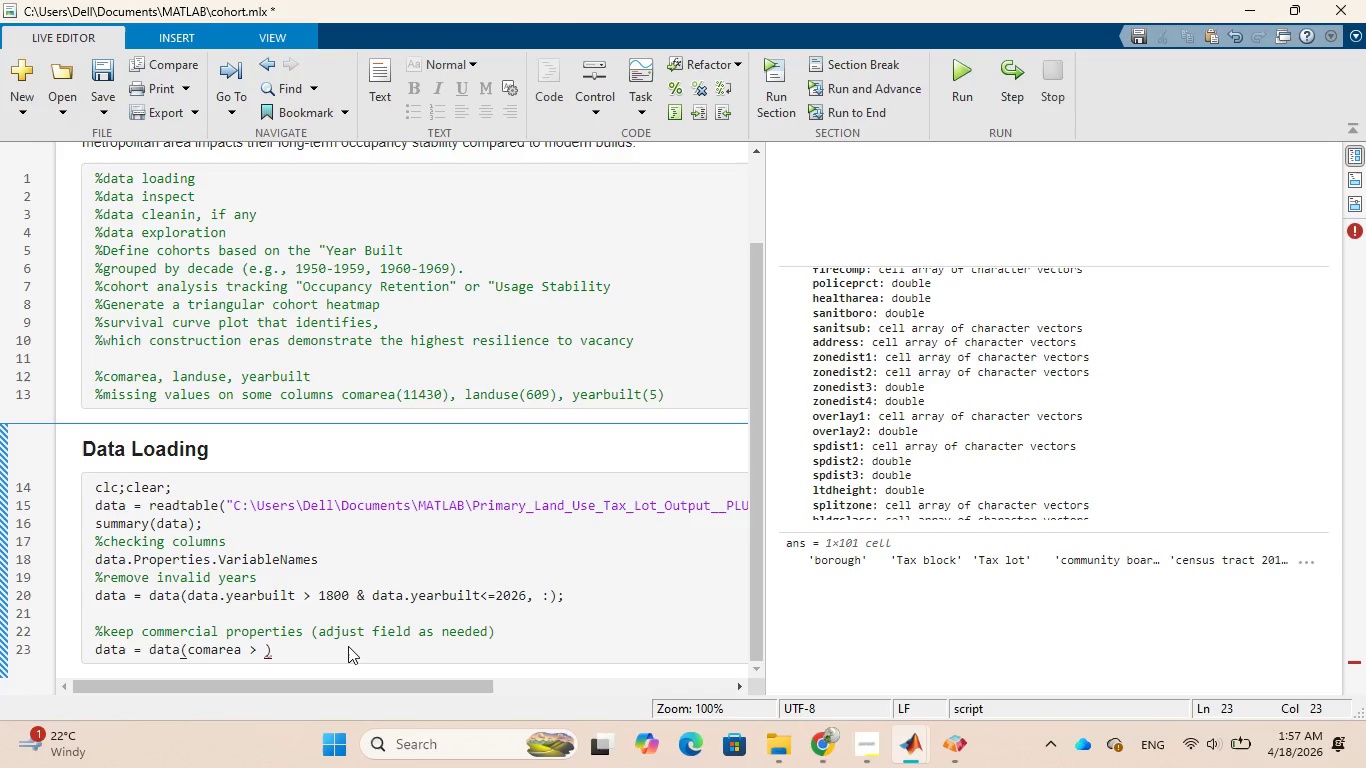 
key(0)
 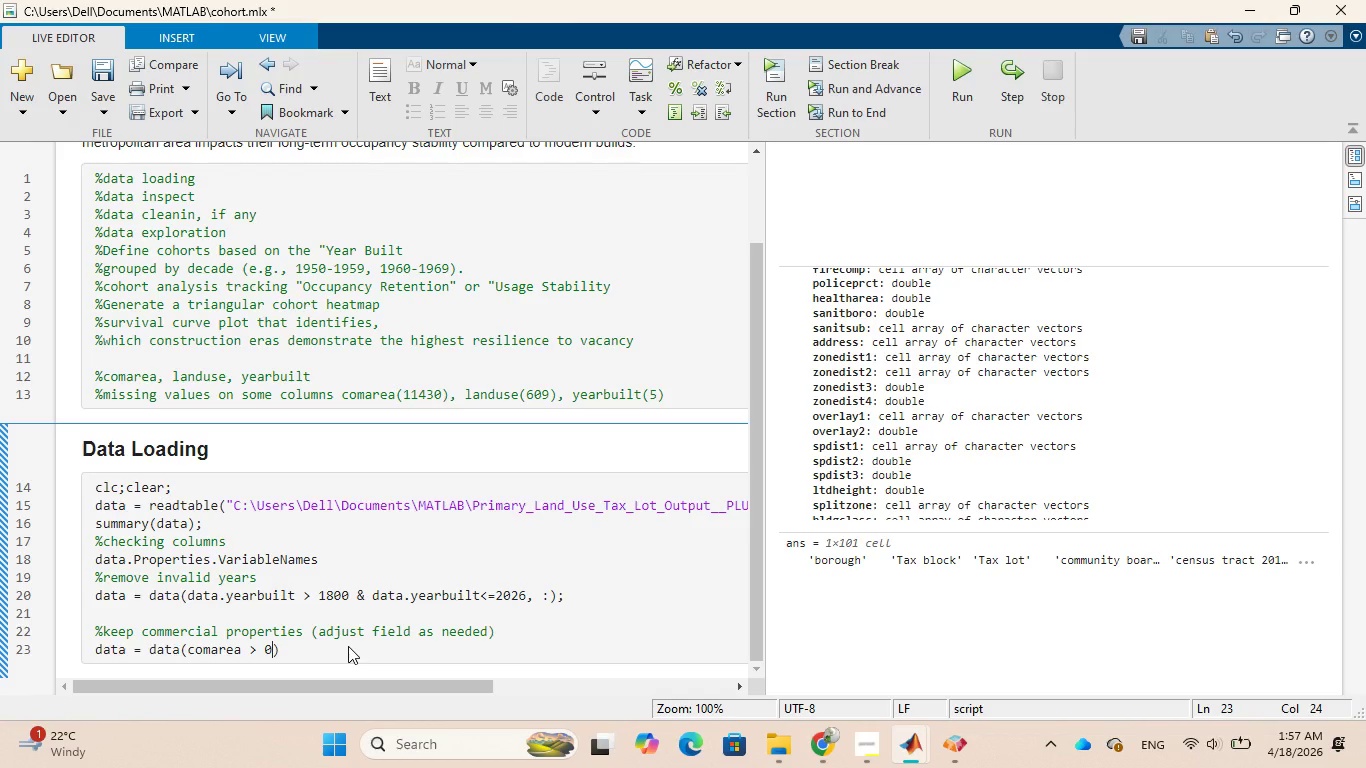 
wait(5.19)
 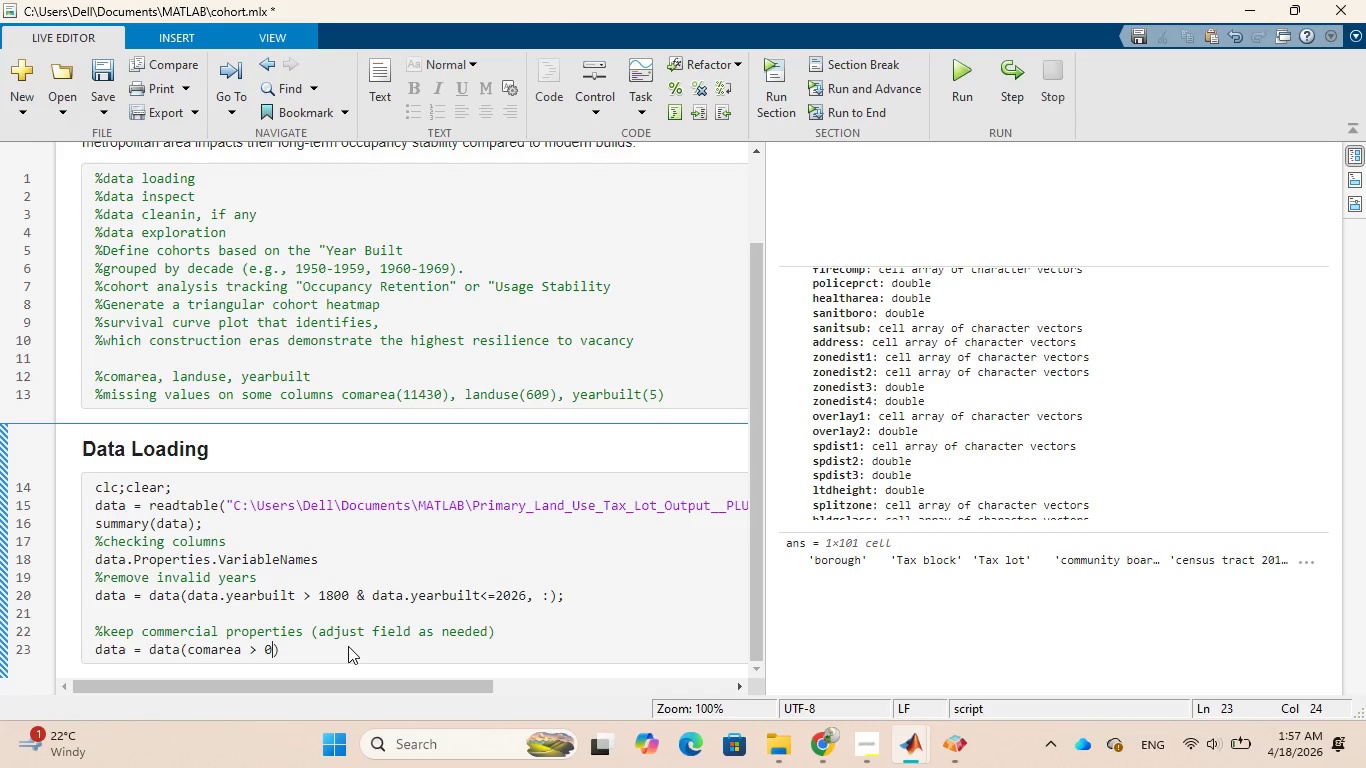 
key(Space)
 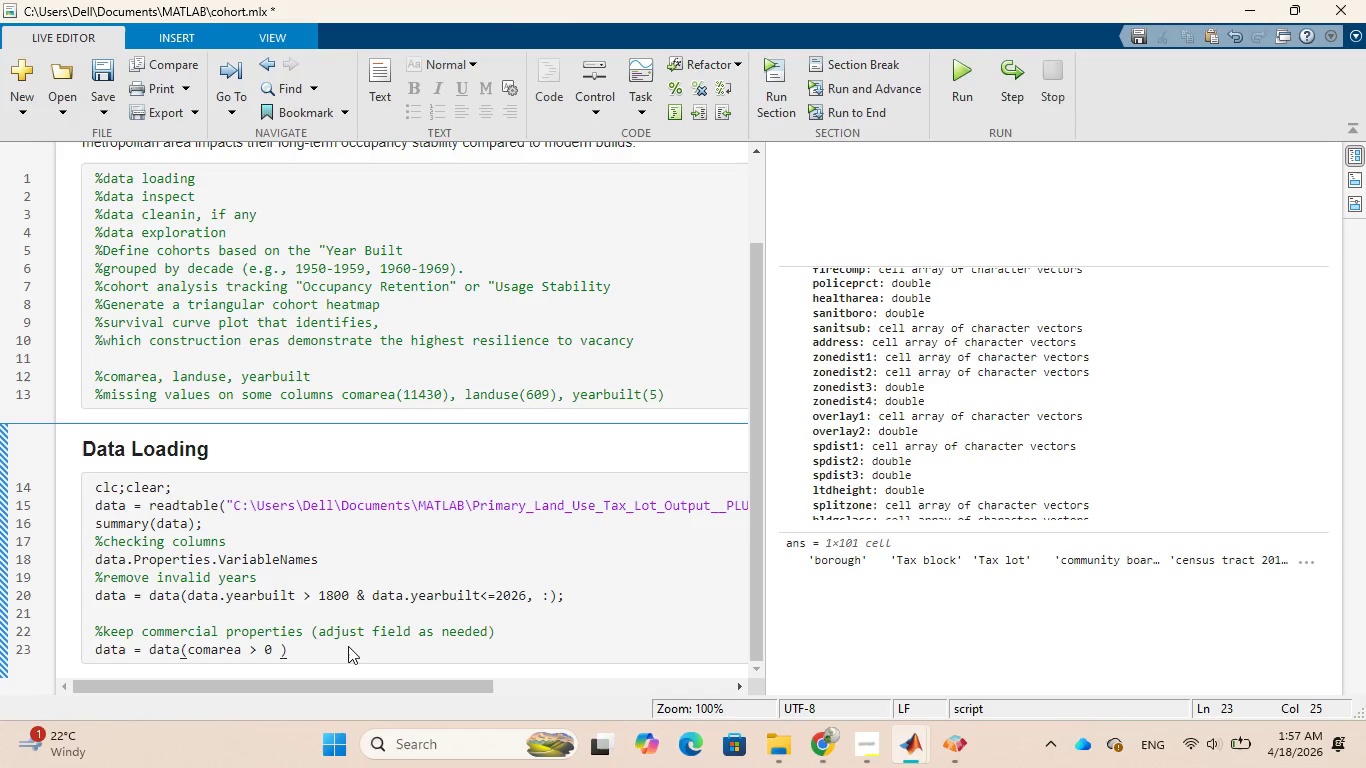 
hold_key(key=ShiftRight, duration=1.02)
 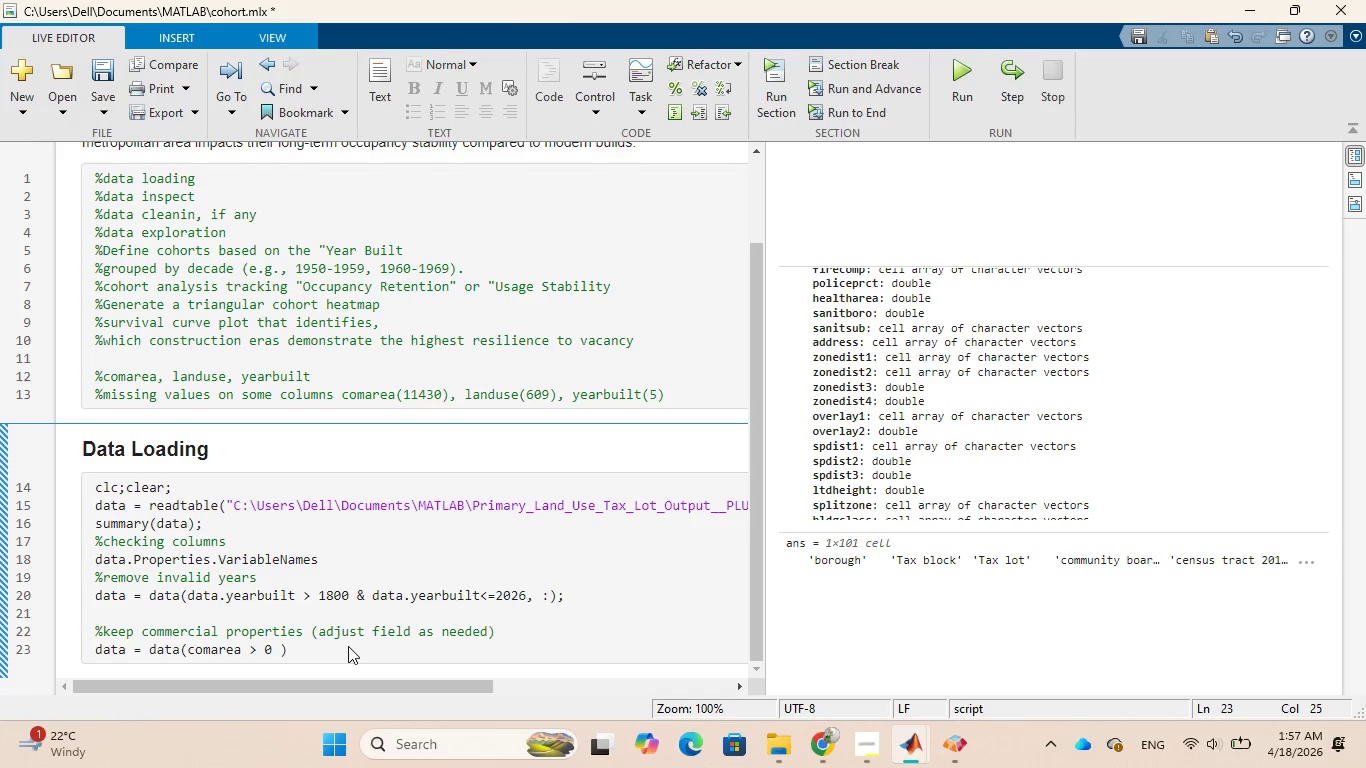 
hold_key(key=ShiftRight, duration=0.95)
 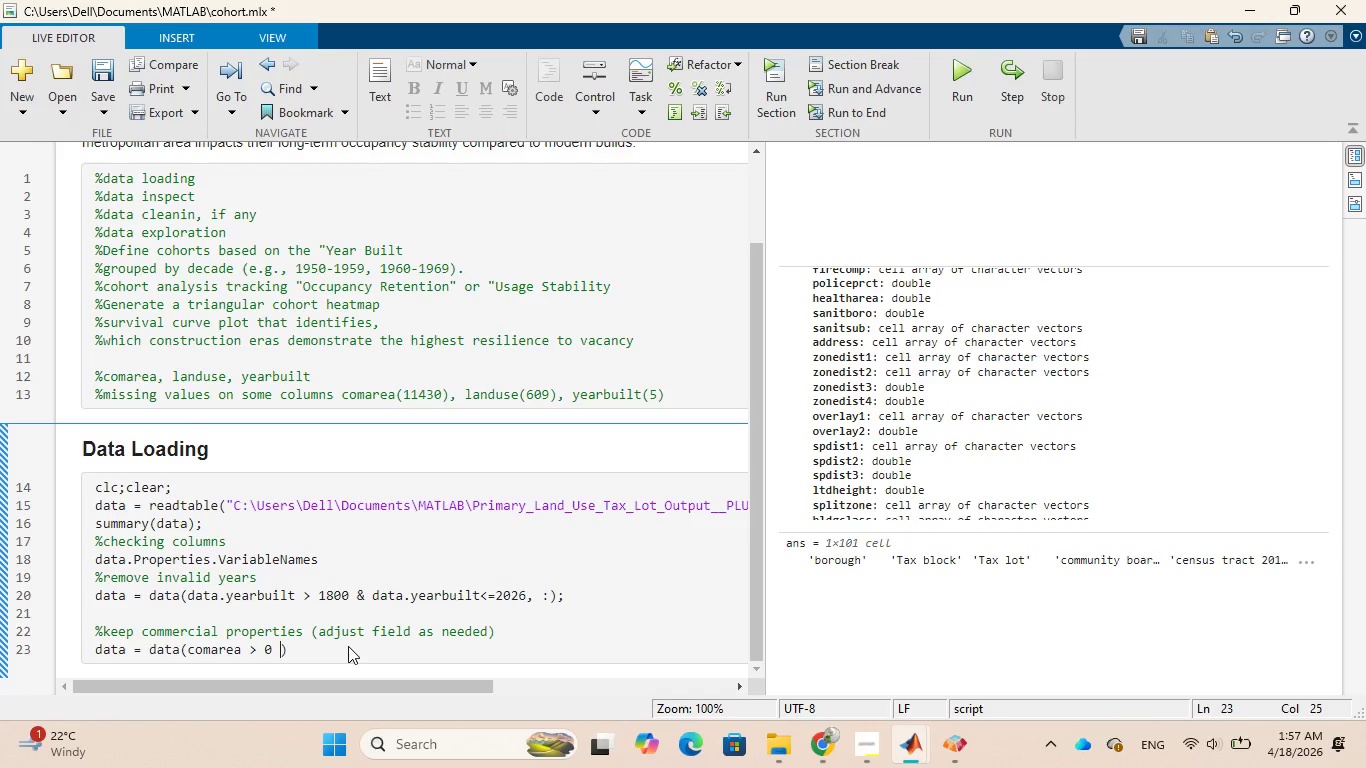 
key(Shift+Backslash)
 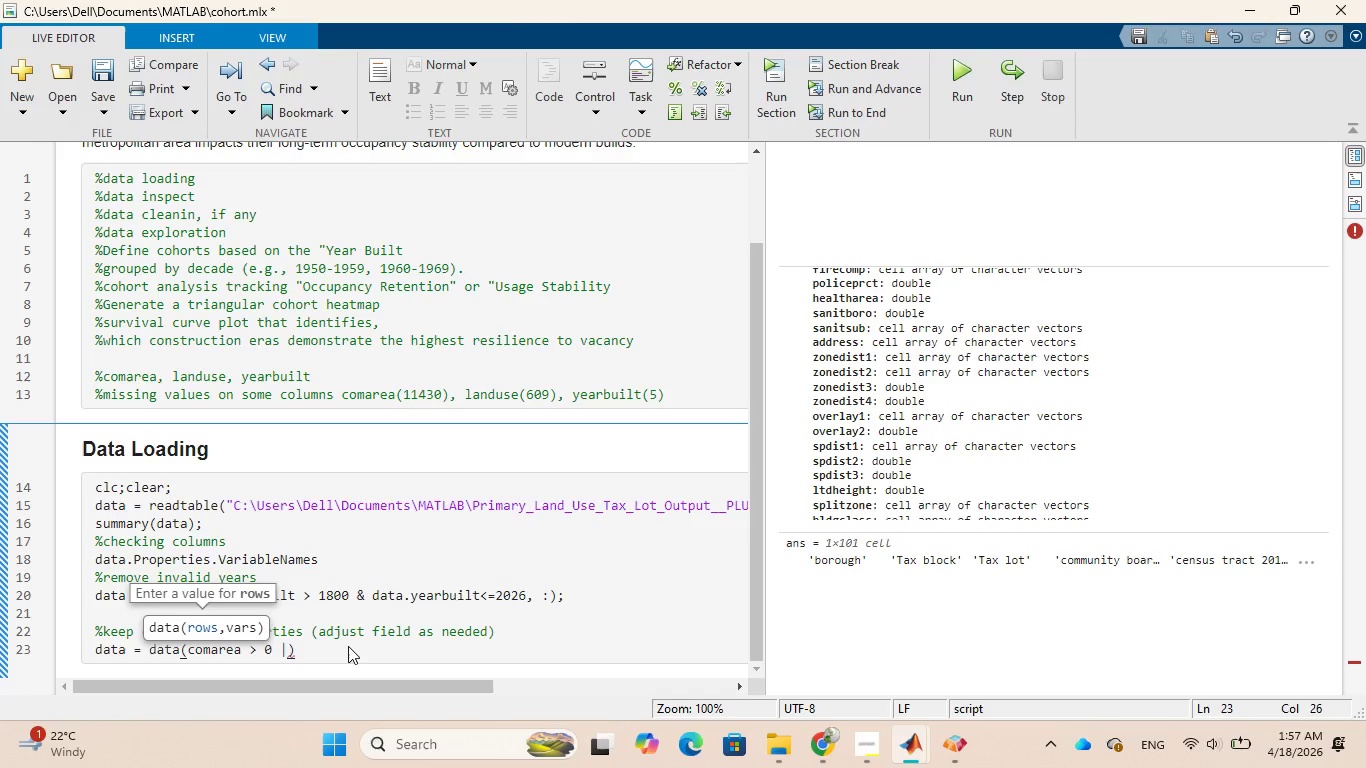 
key(Space)
 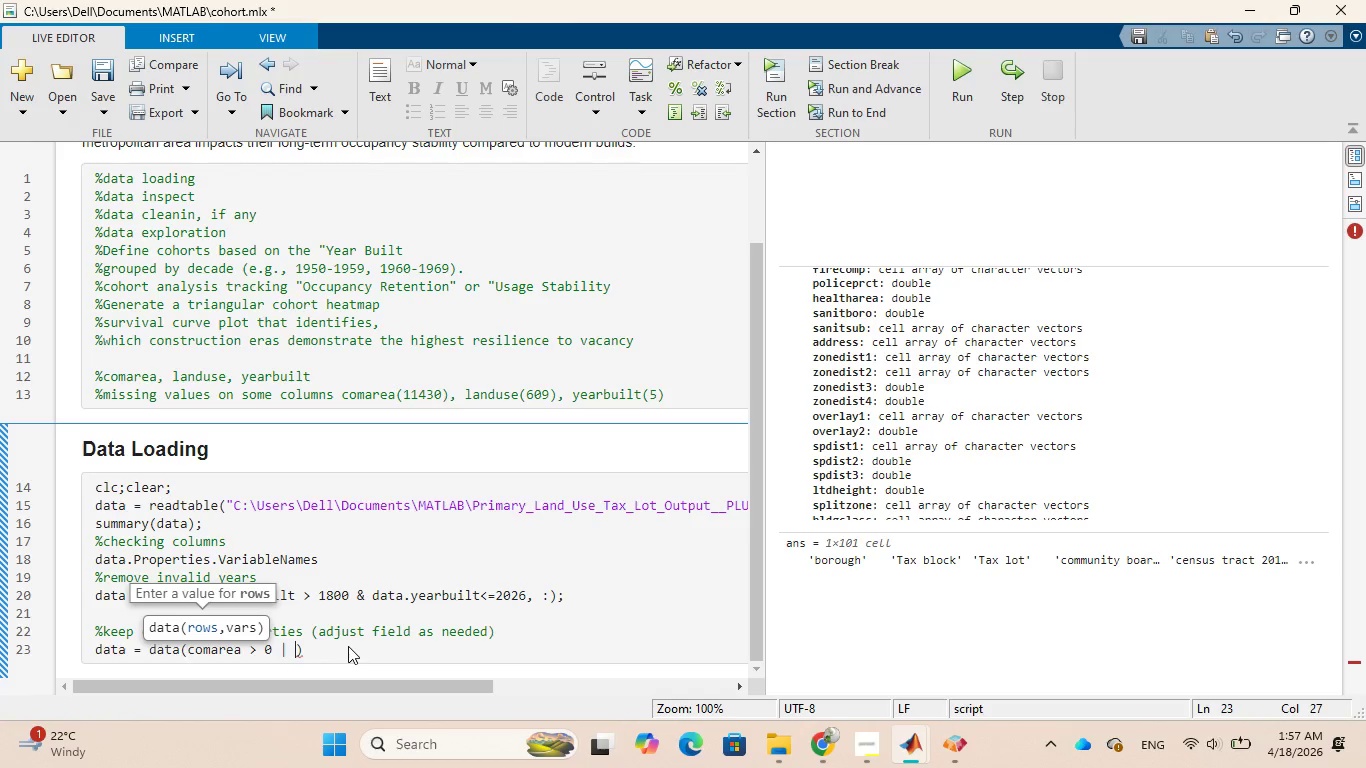 
type(data.)
 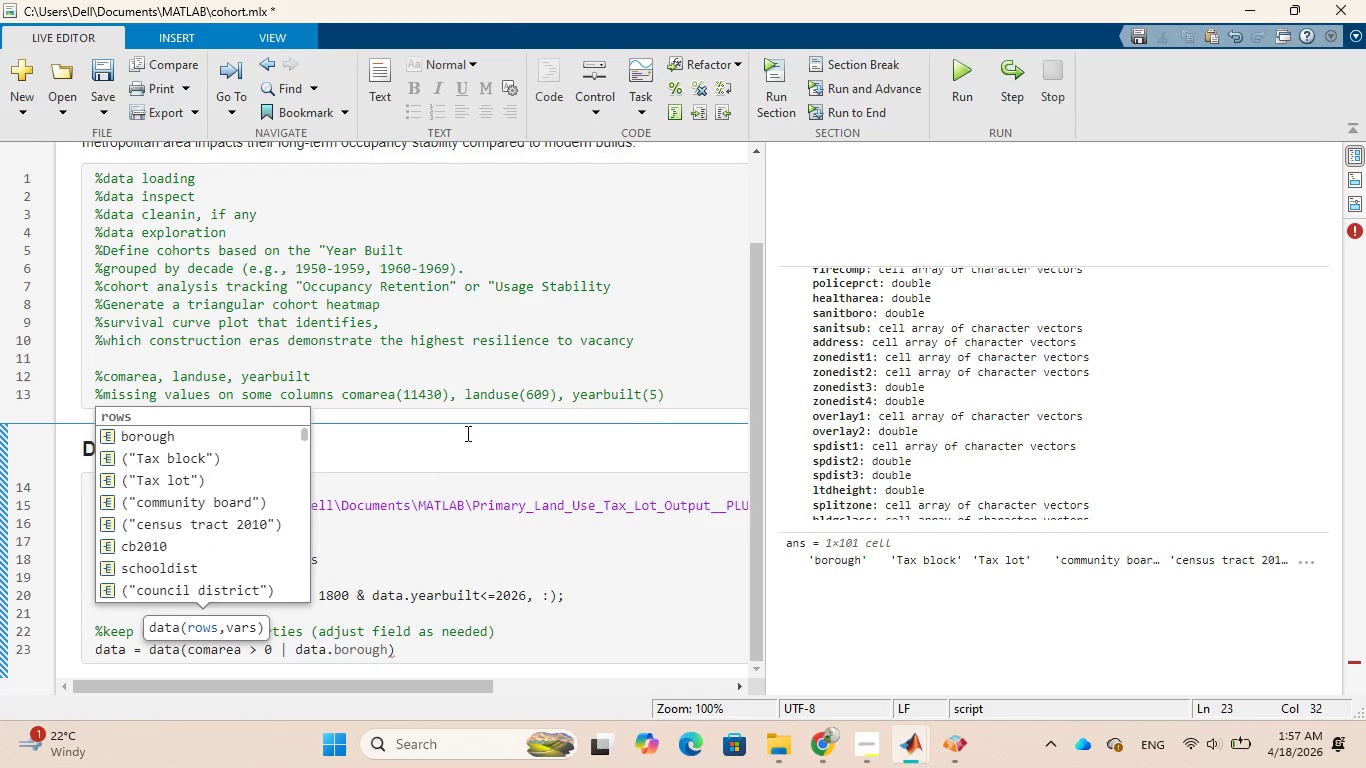 
left_click_drag(start_coordinate=[466, 395], to_coordinate=[517, 402])
 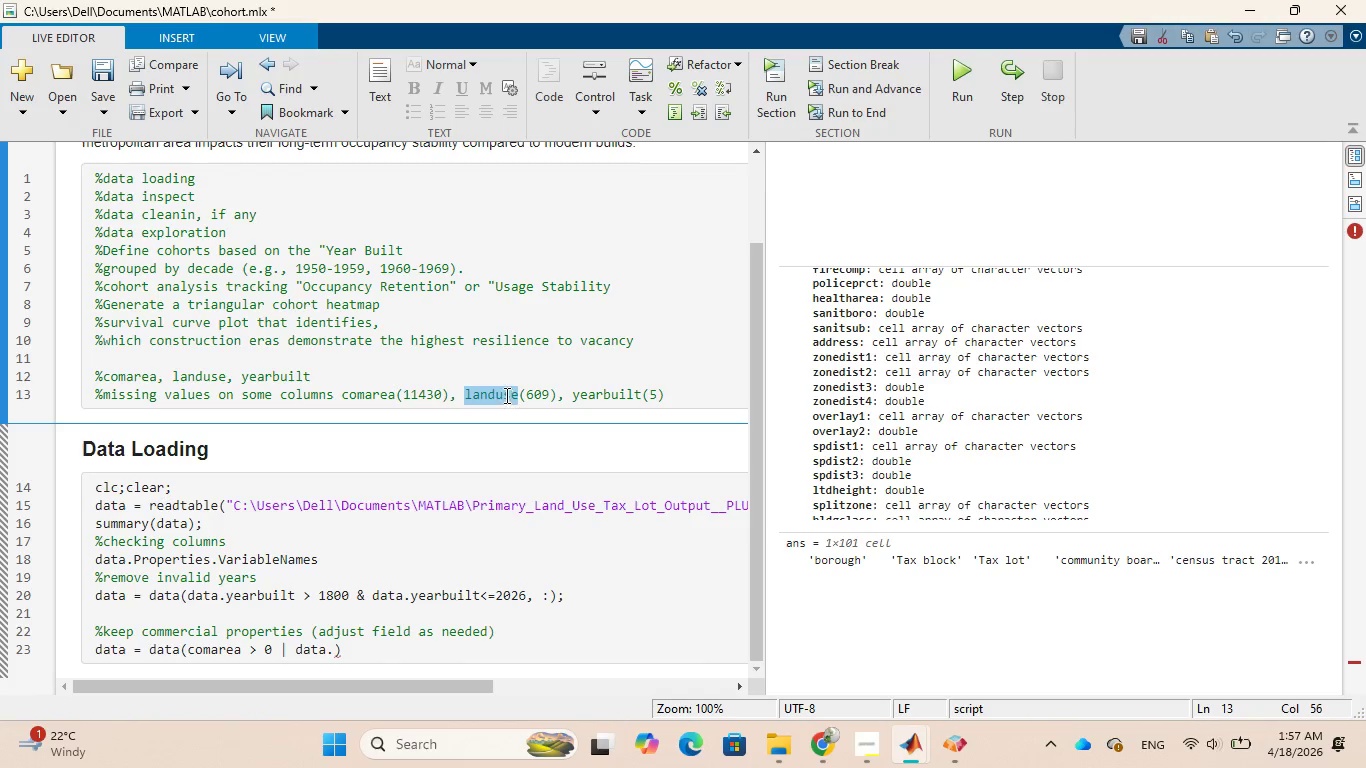 
right_click([505, 395])
 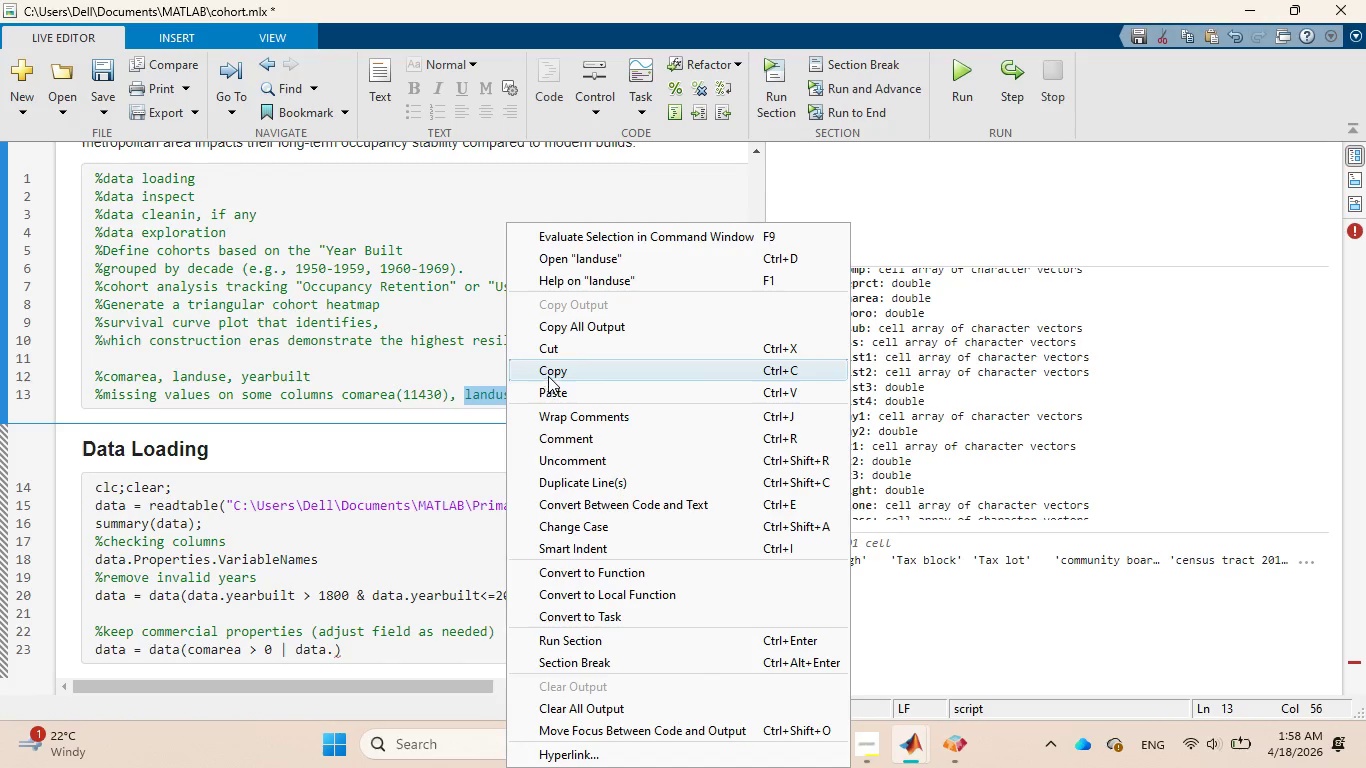 
left_click([550, 375])
 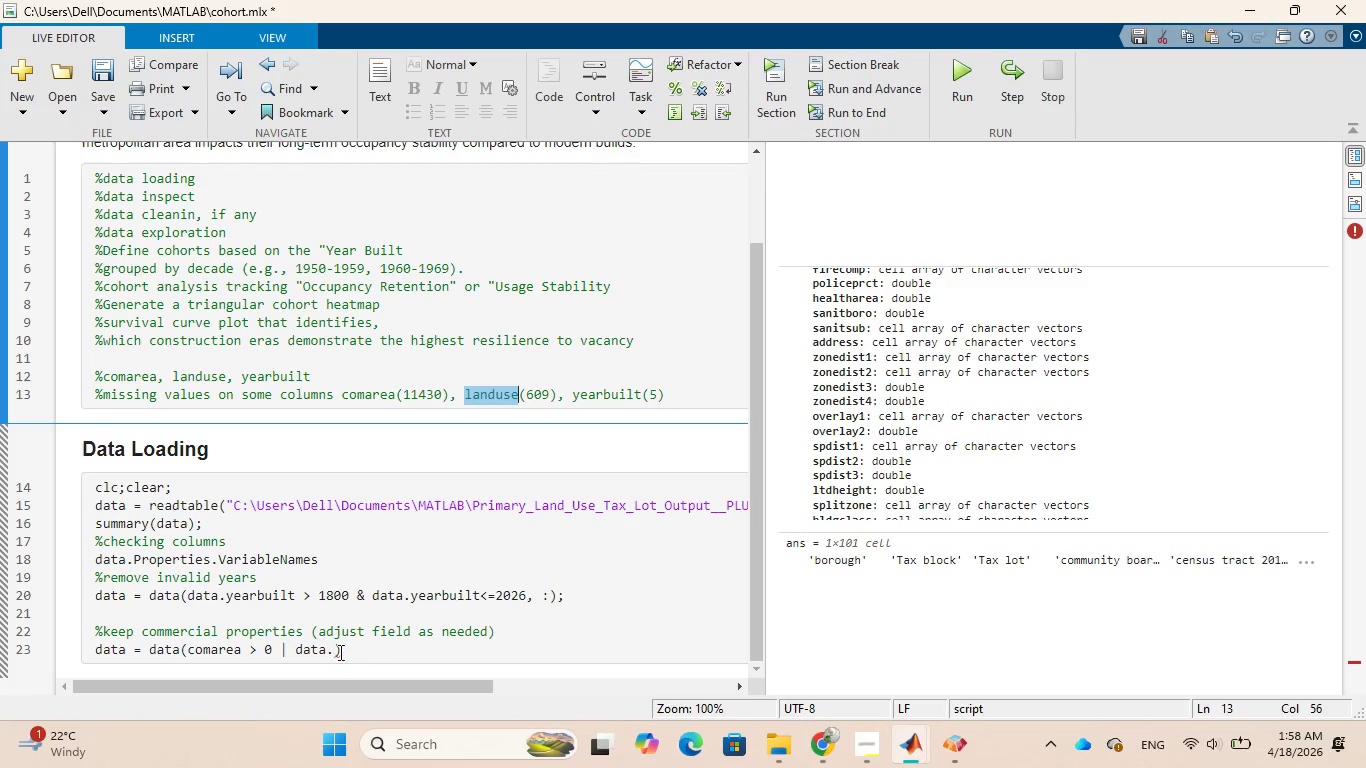 
left_click([331, 650])
 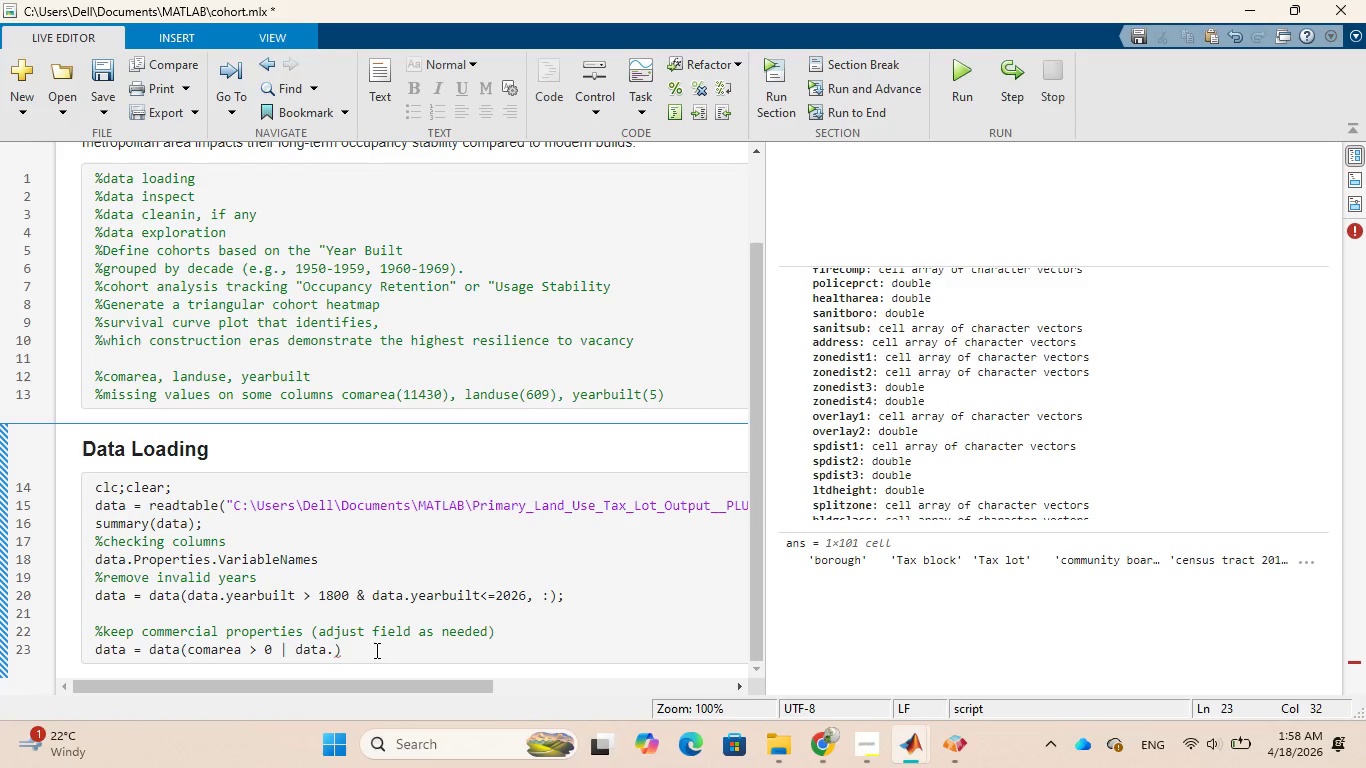 
key(Control+V)
 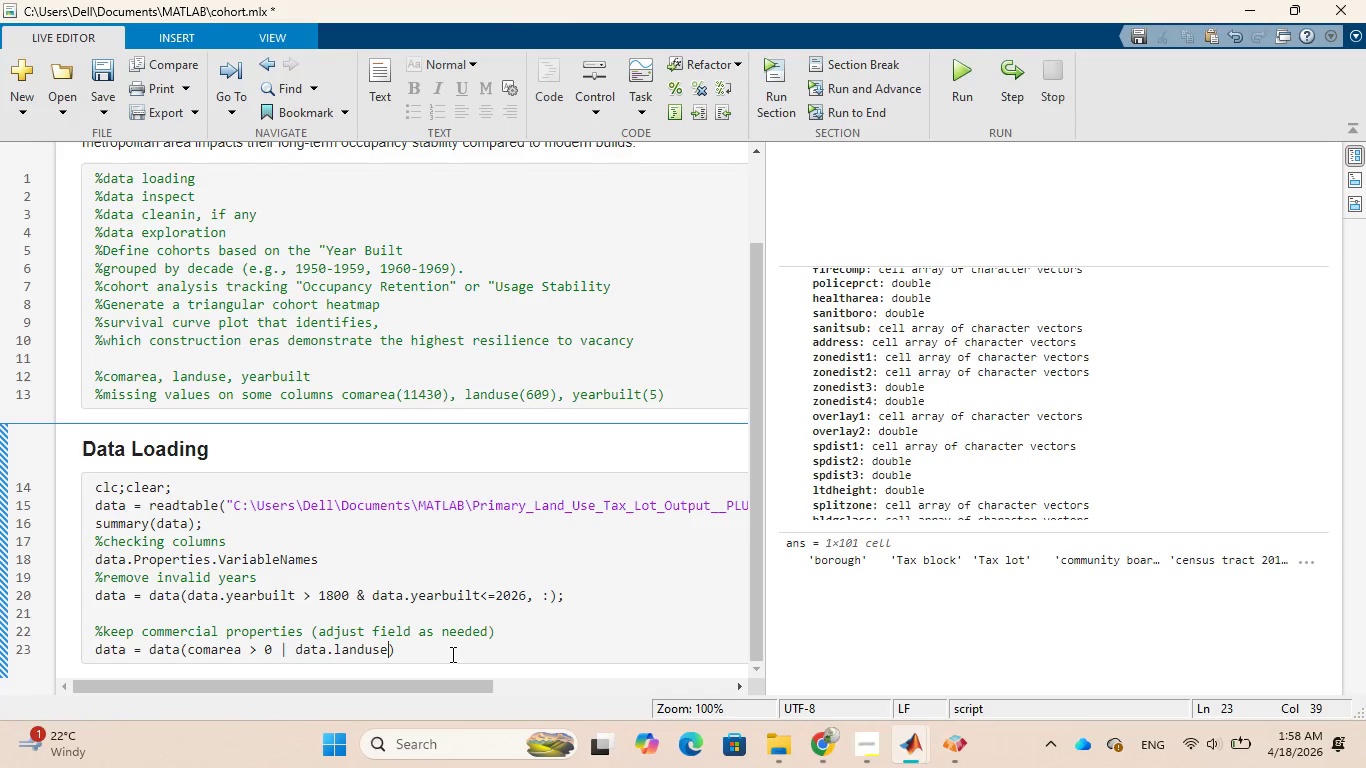 
wait(7.09)
 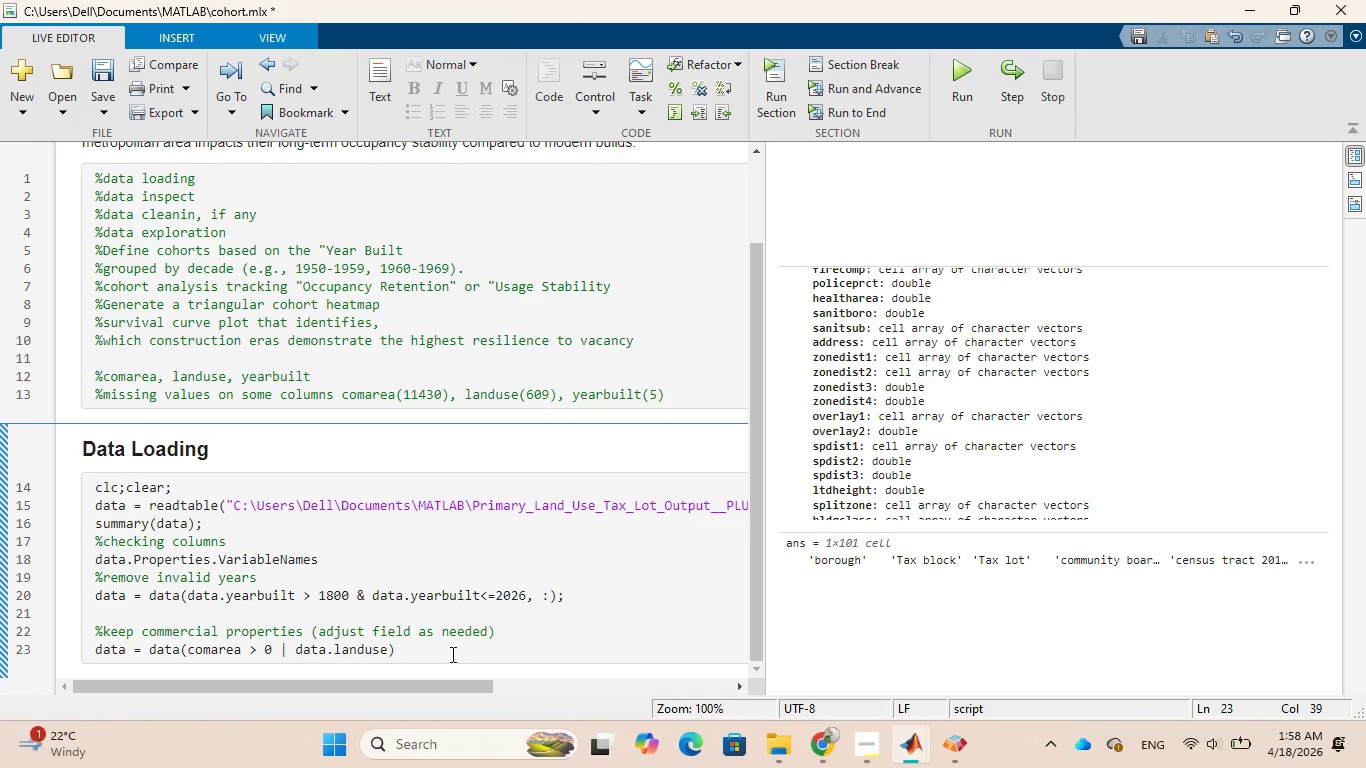 
key(Space)
 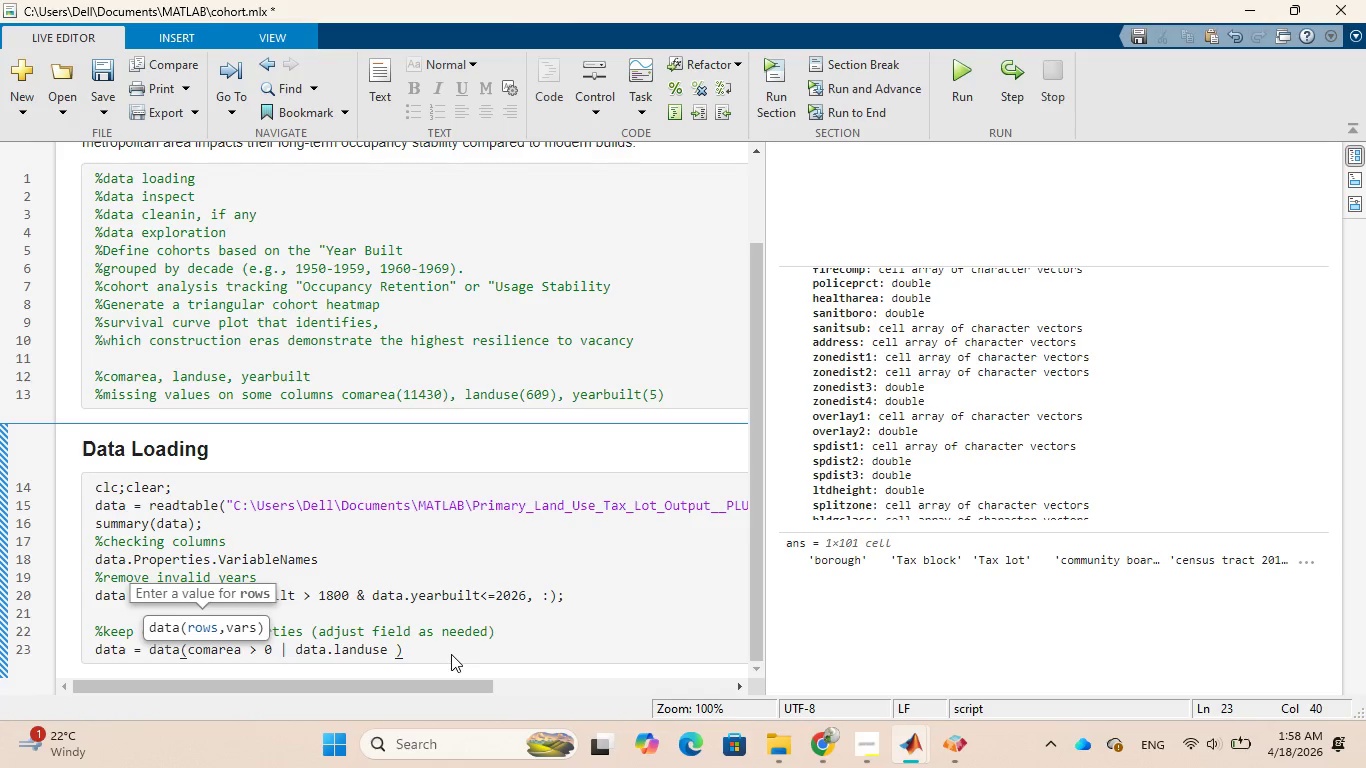 
key(Equal)
 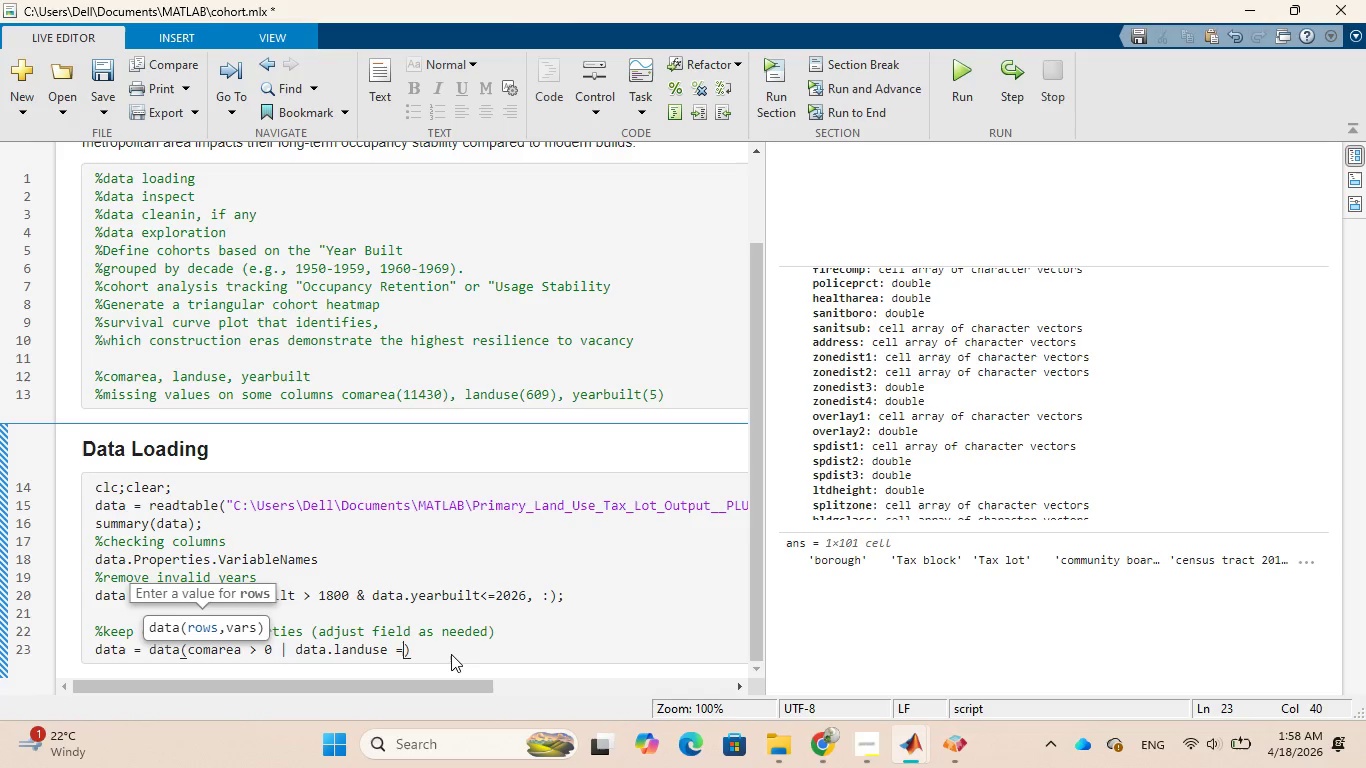 
key(Equal)
 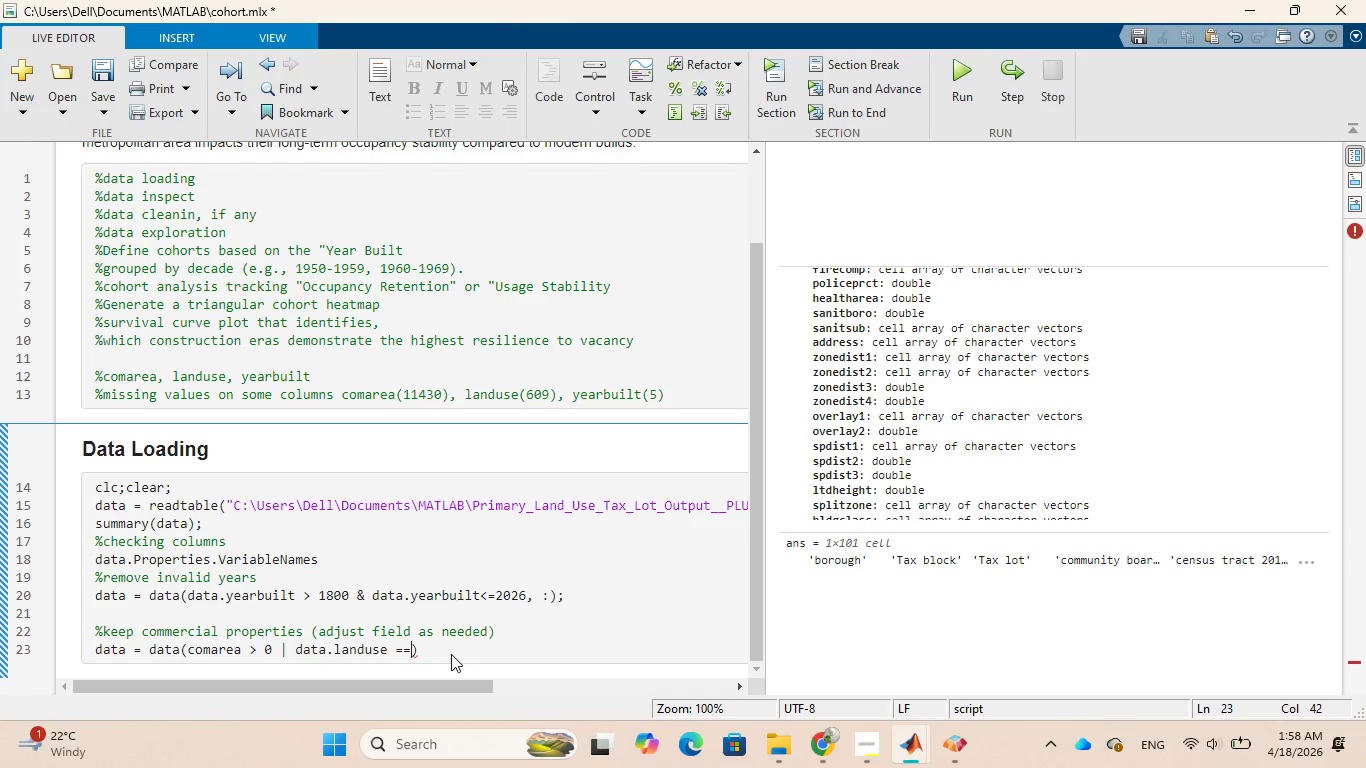 
key(Space)
 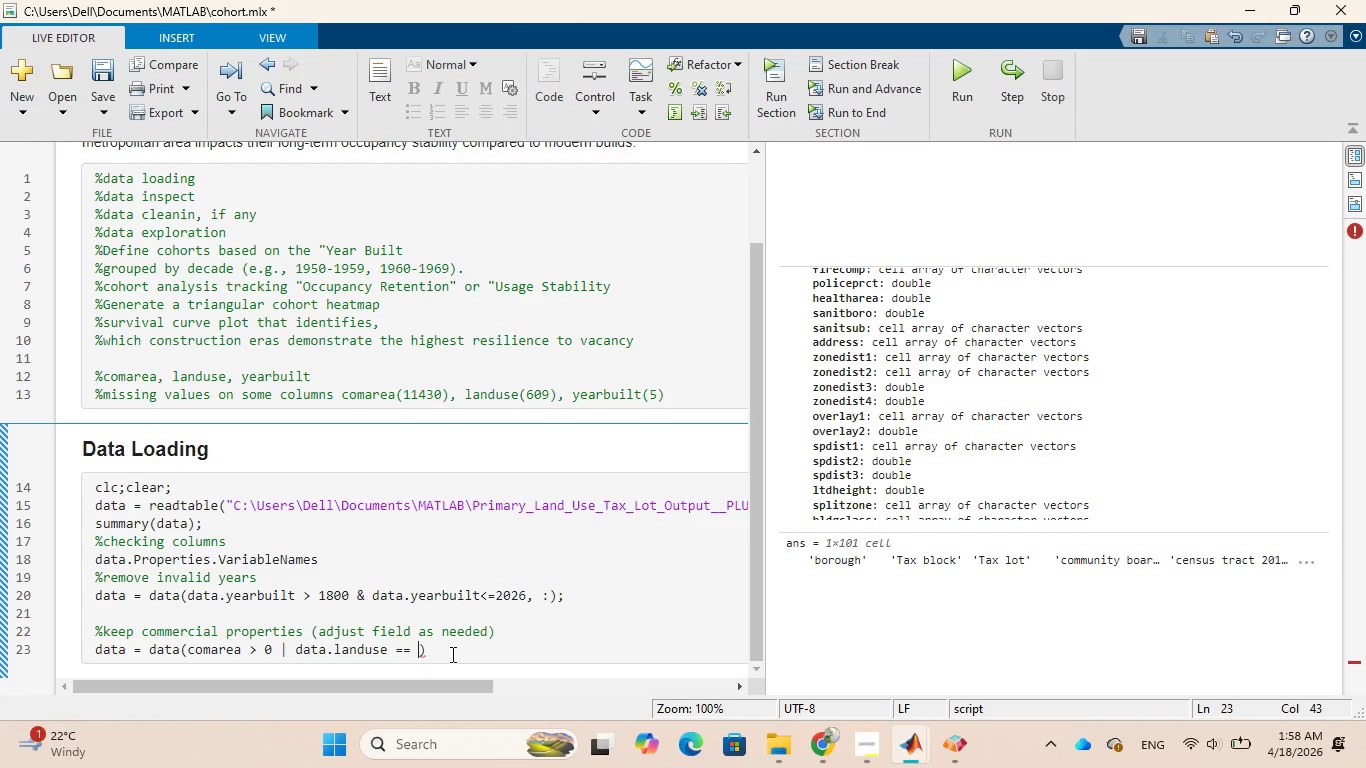 
wait(26.12)
 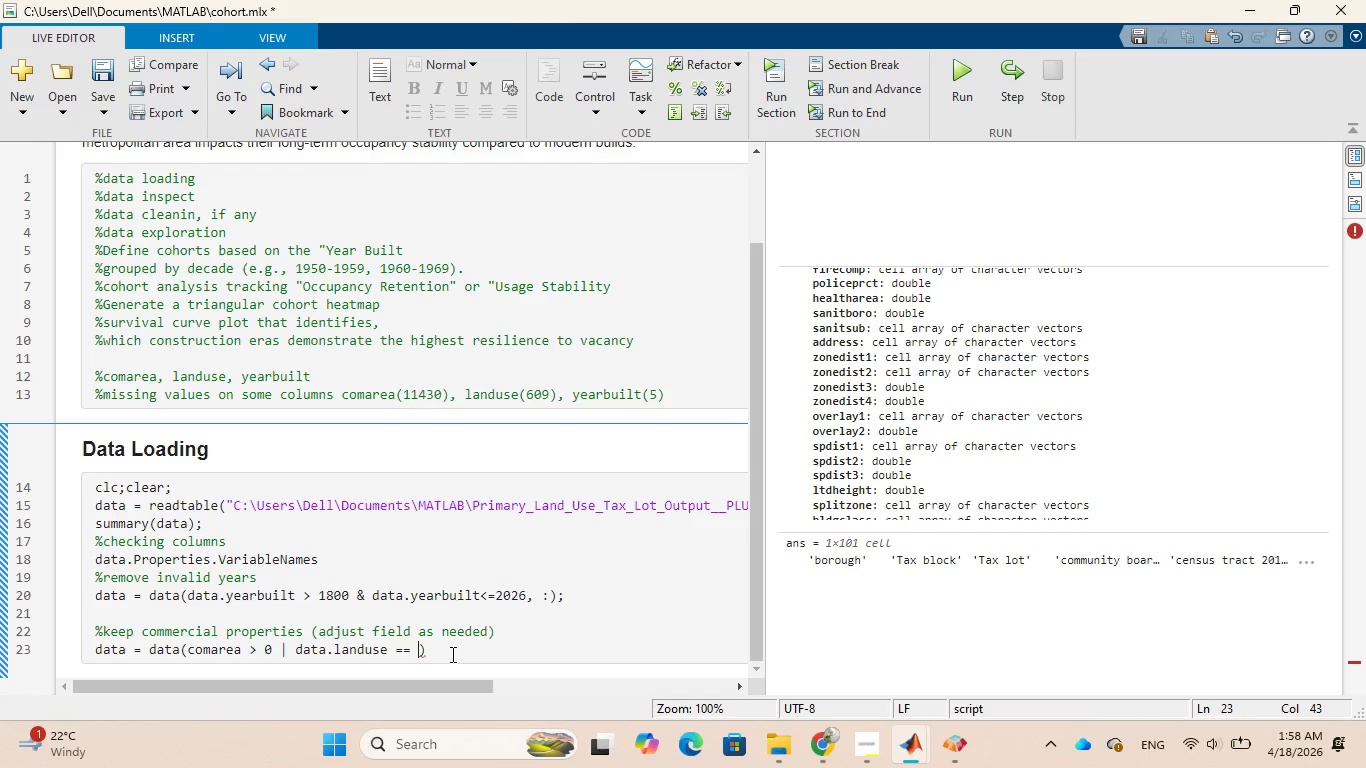 
type(10)
 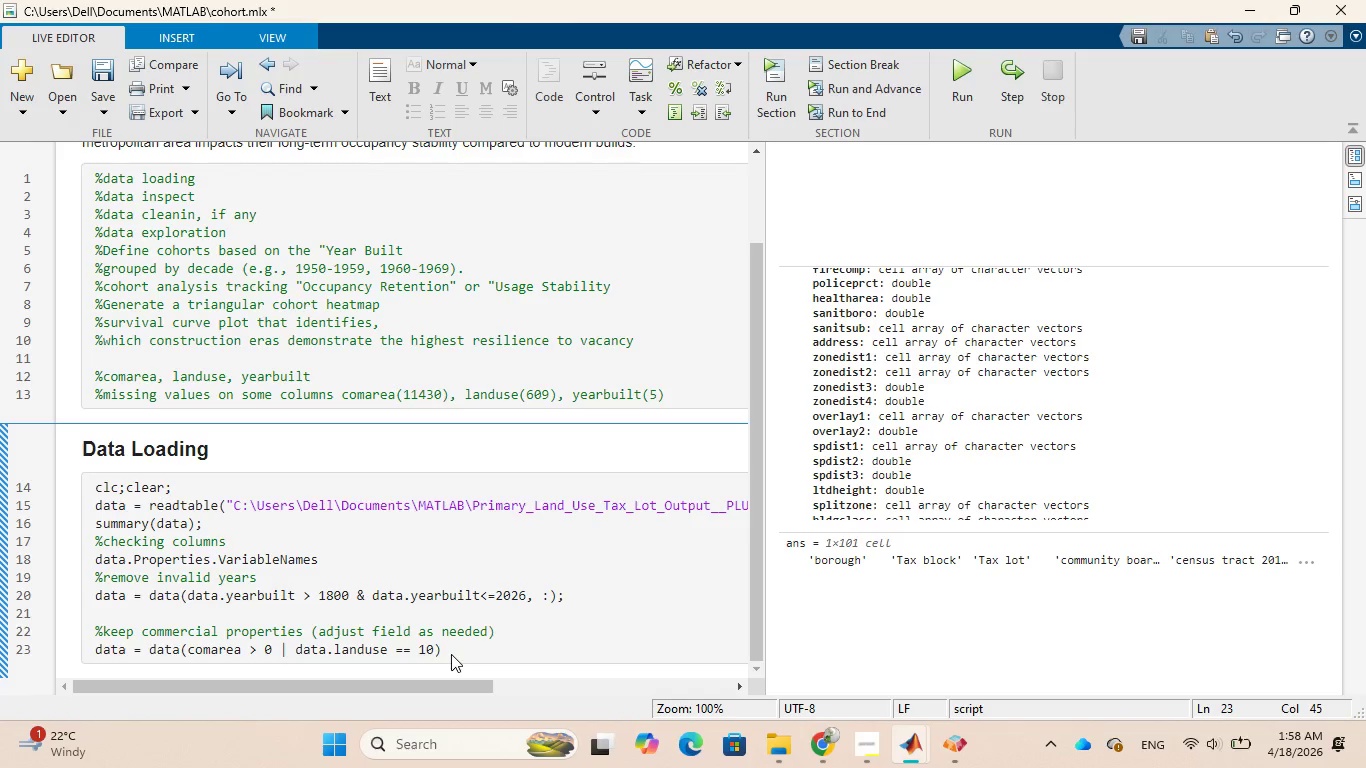 
key(ArrowRight)
 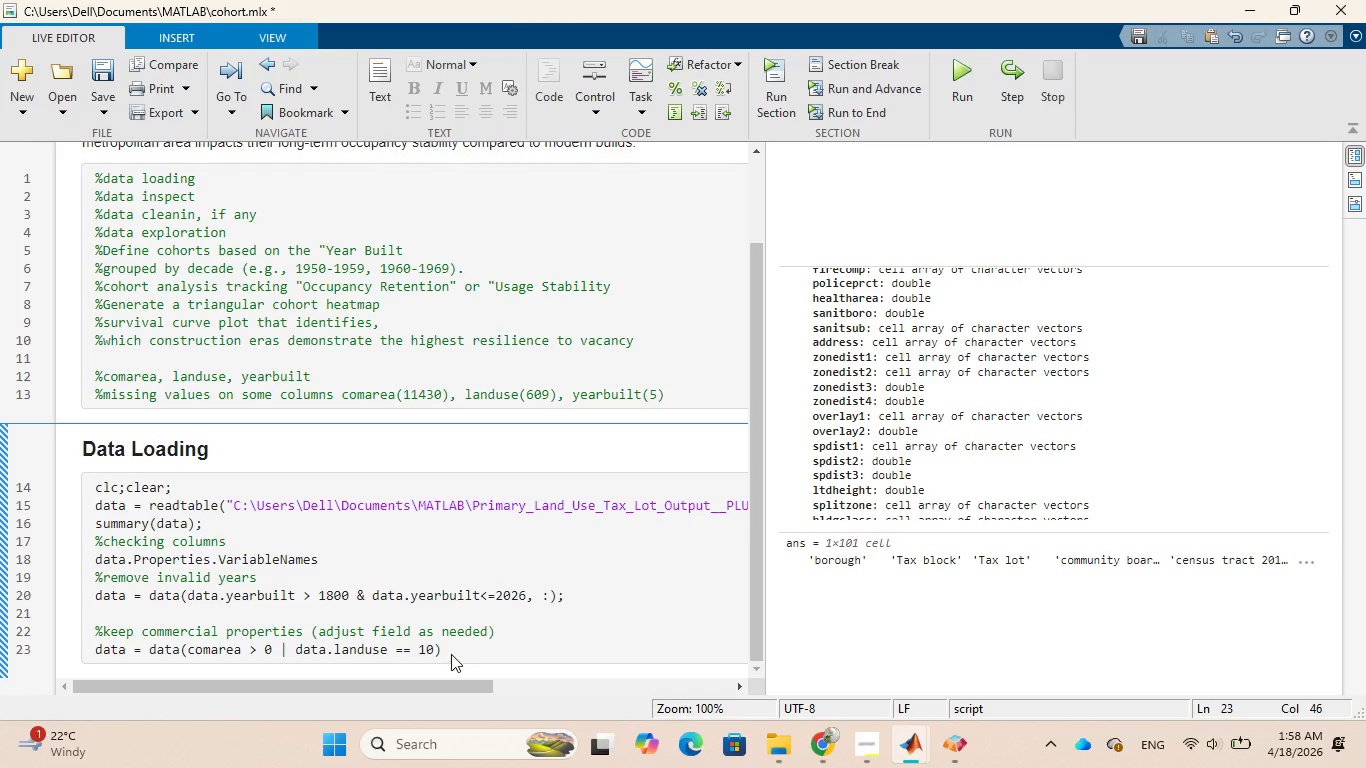 
key(Semicolon)
 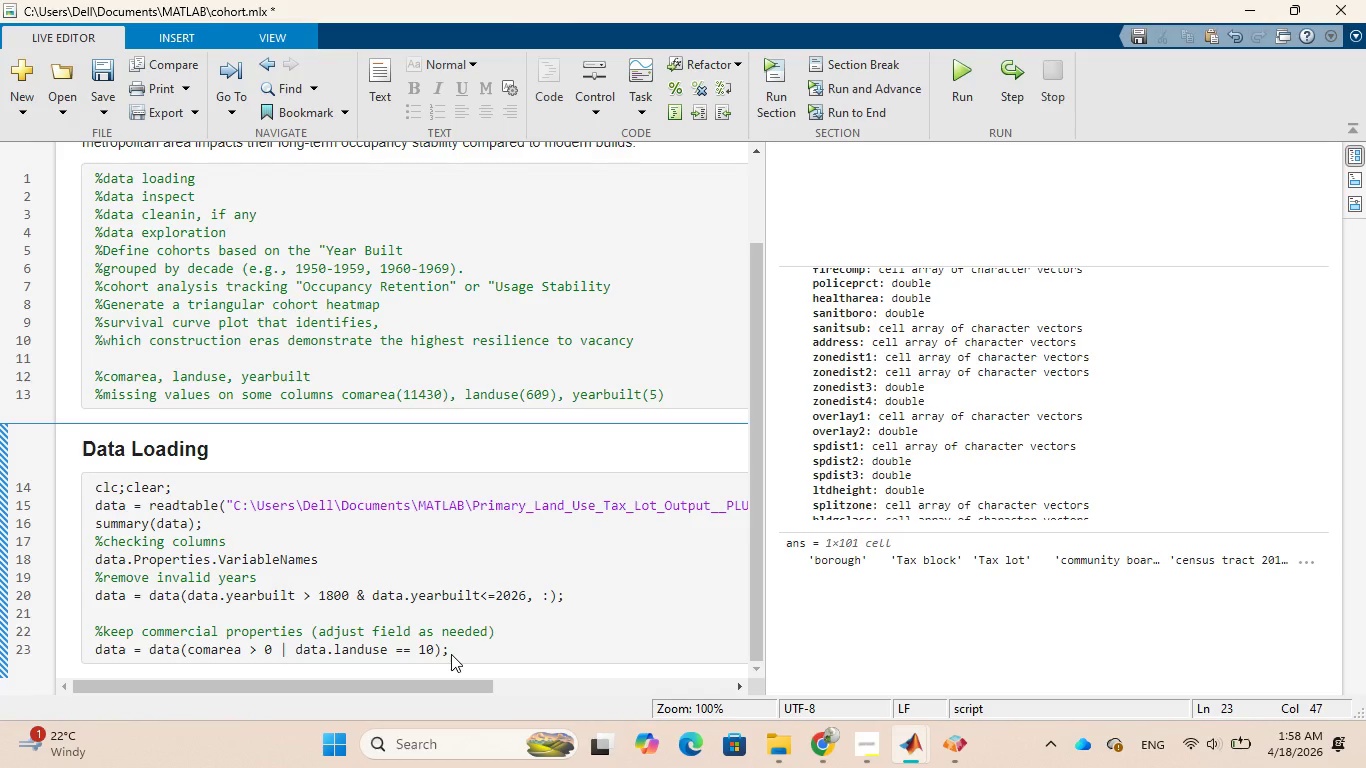 
wait(7.52)
 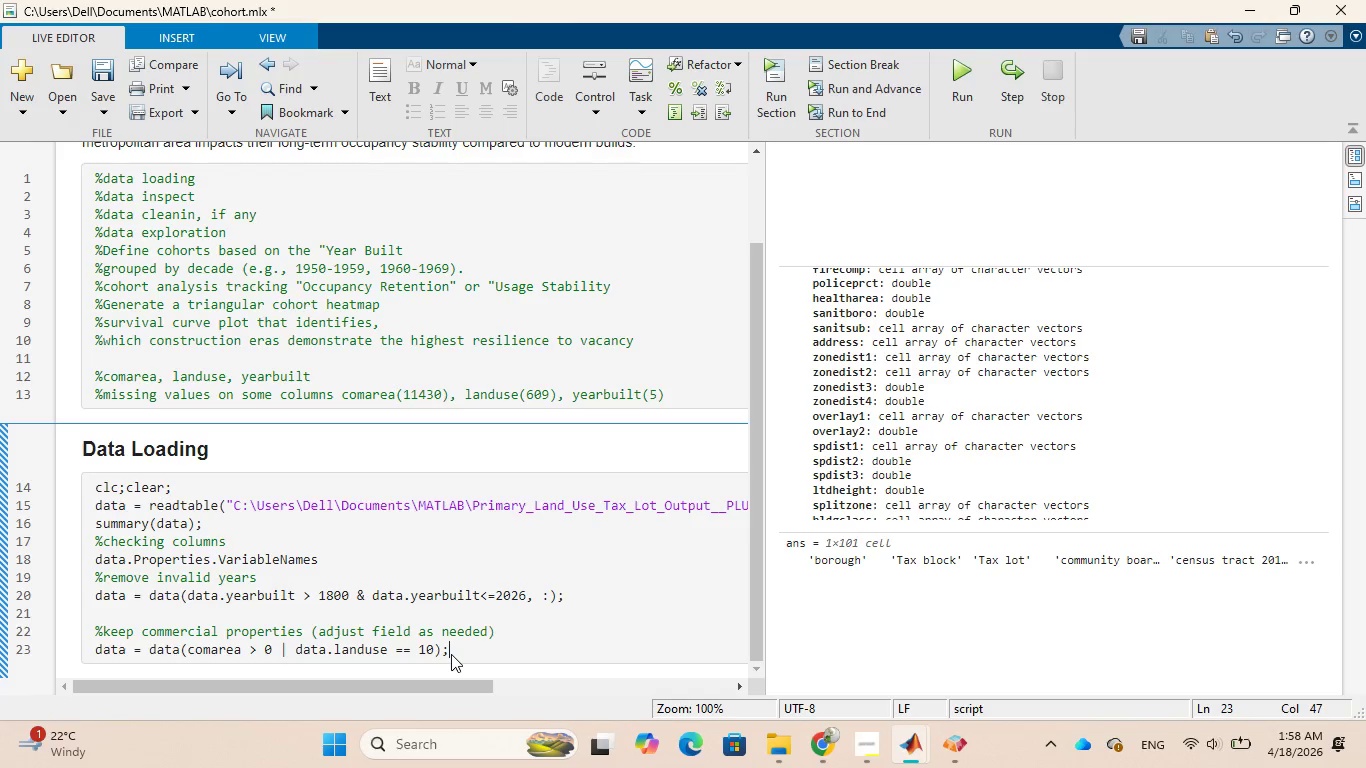 
key(ArrowLeft)
 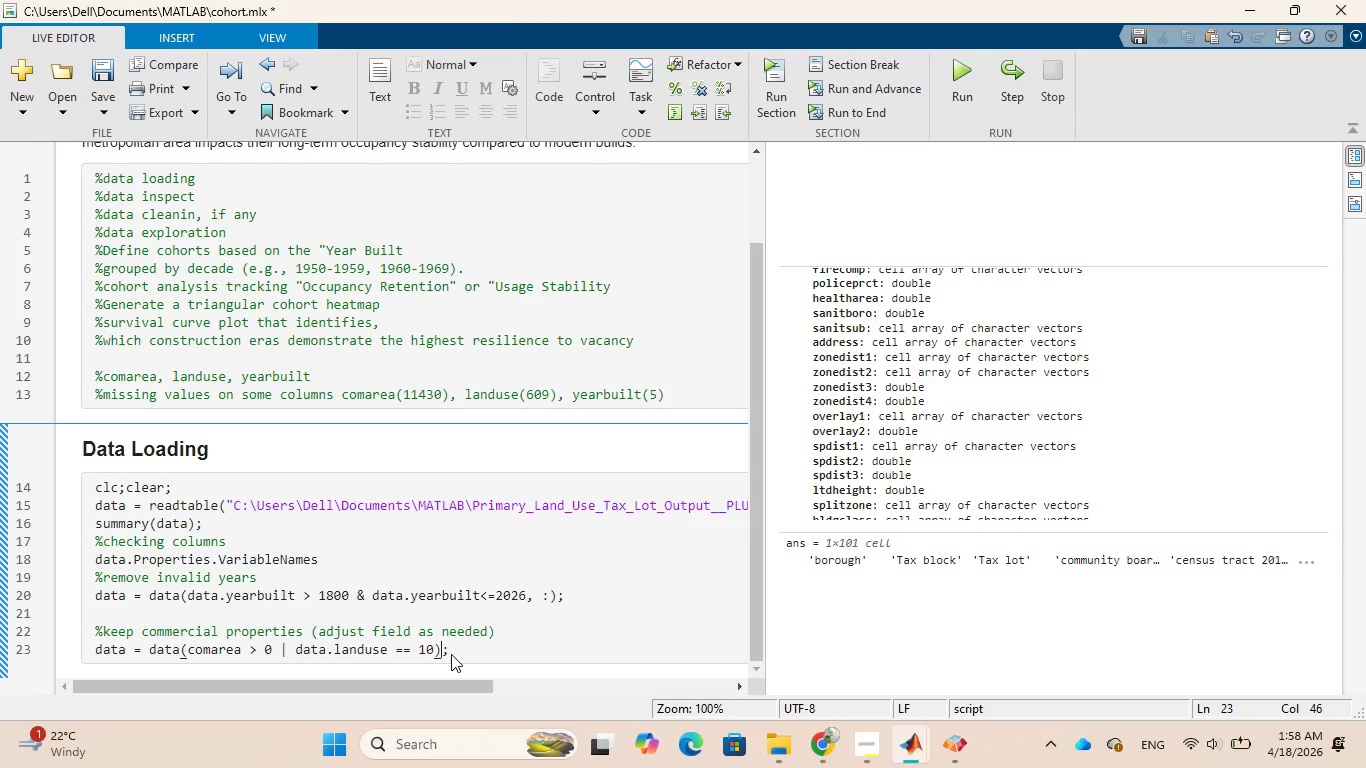 
key(ArrowLeft)
 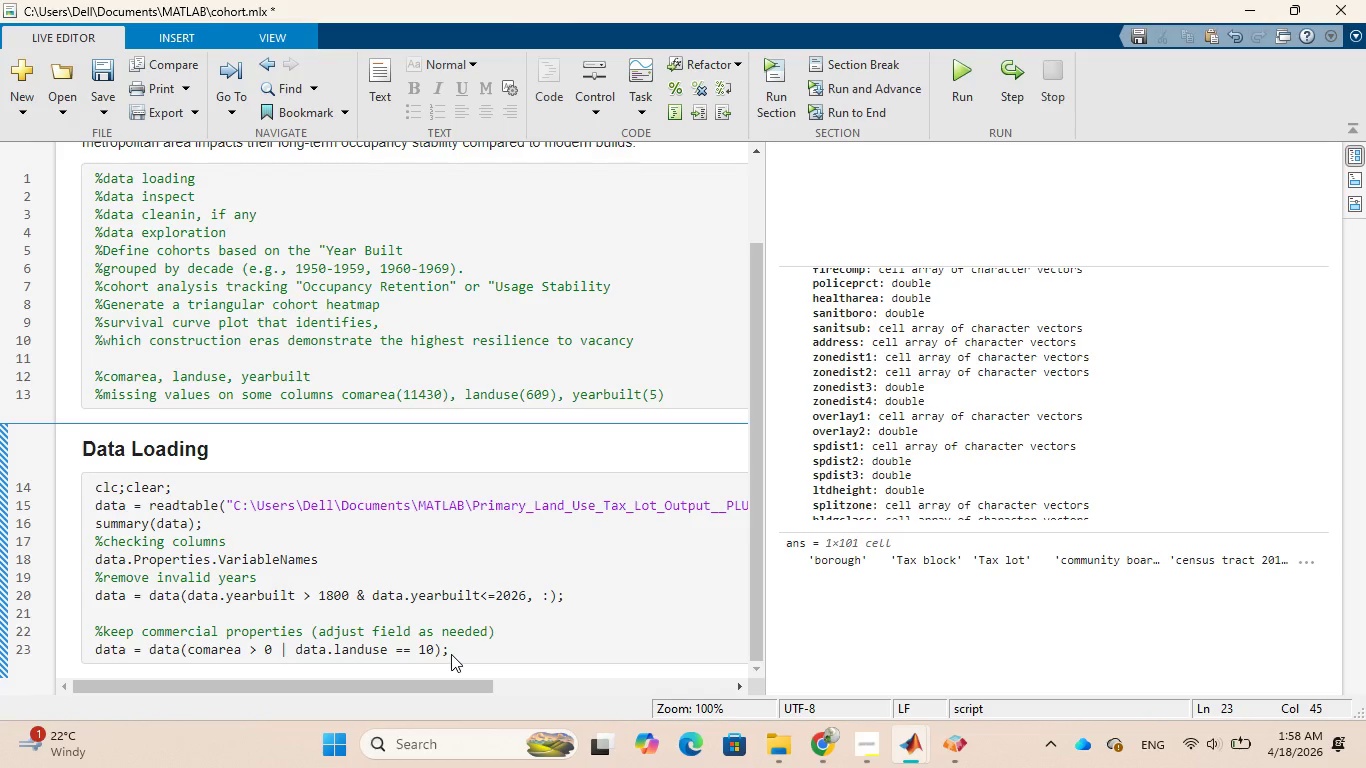 
key(Comma)
 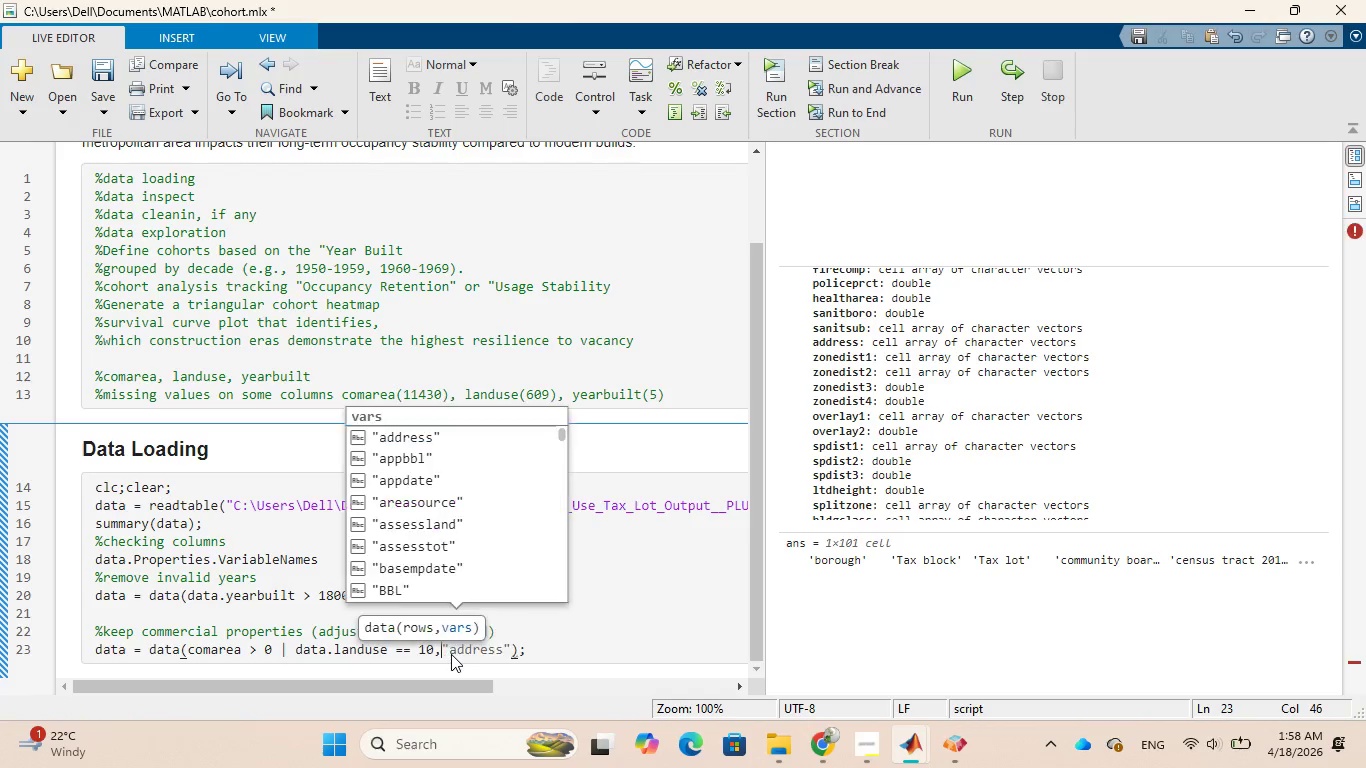 
key(Space)
 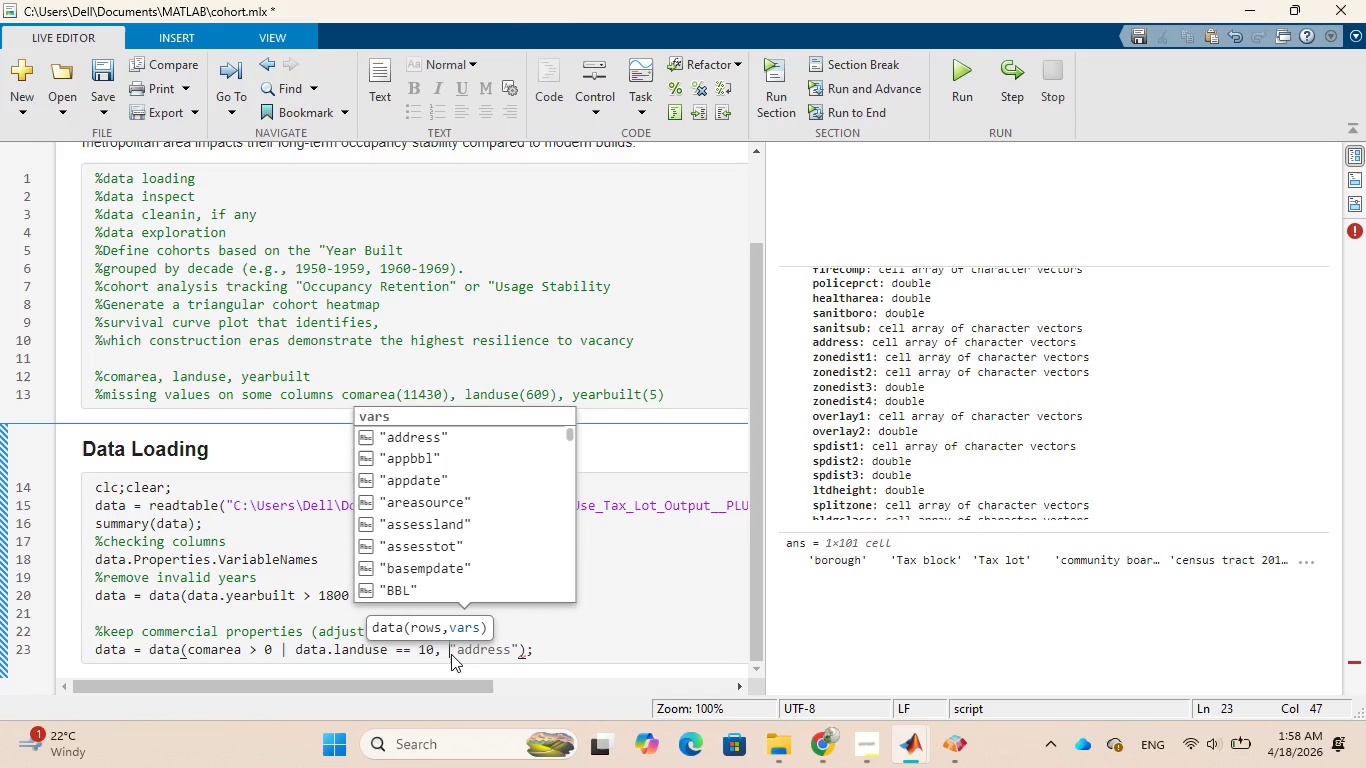 
key(Shift+Semicolon)
 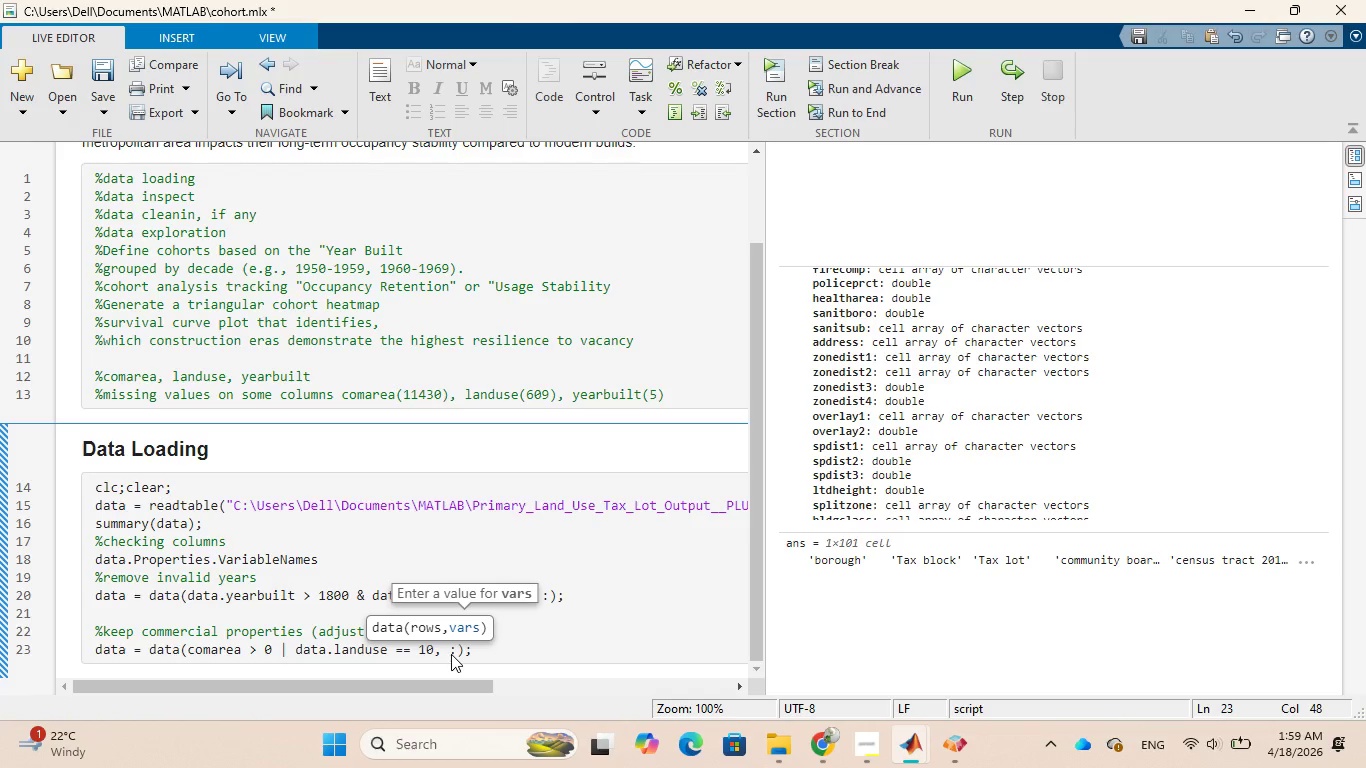 
wait(25.67)
 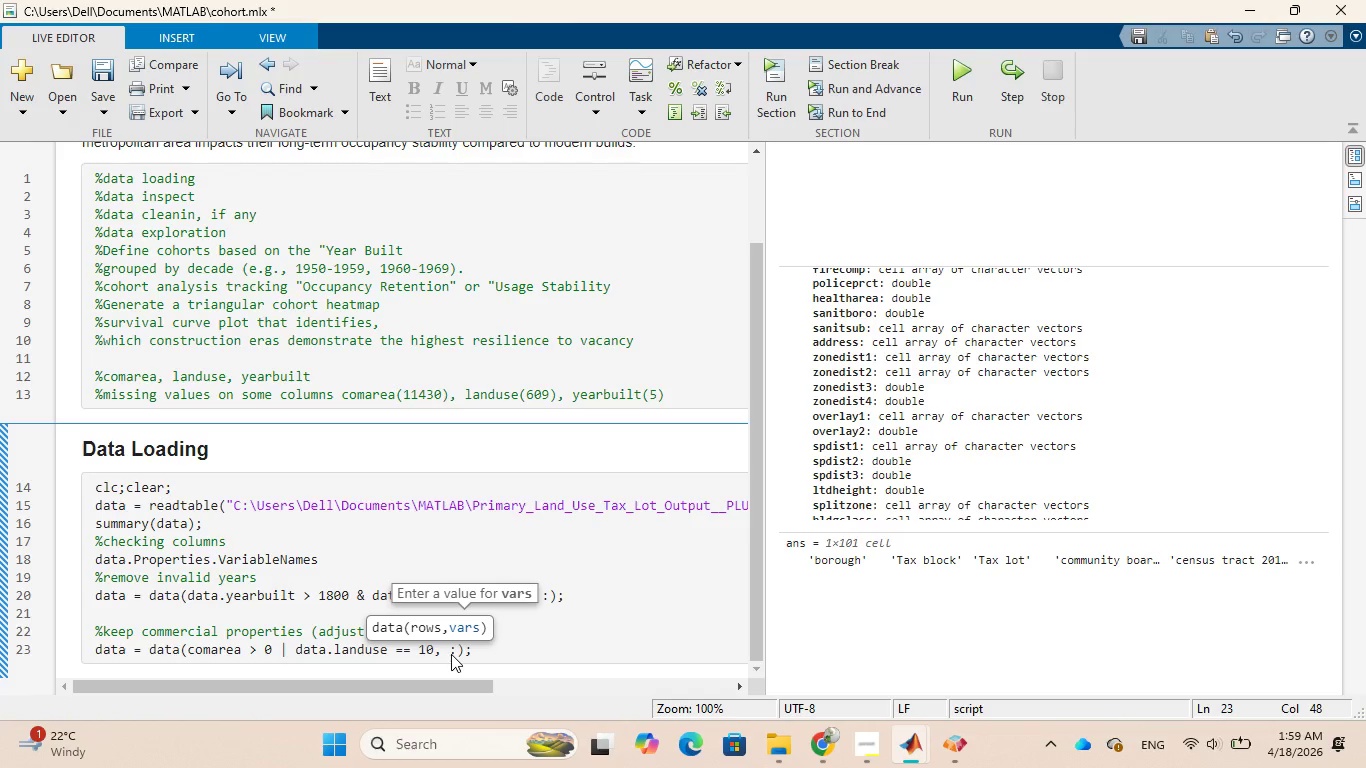 
key(ArrowRight)
 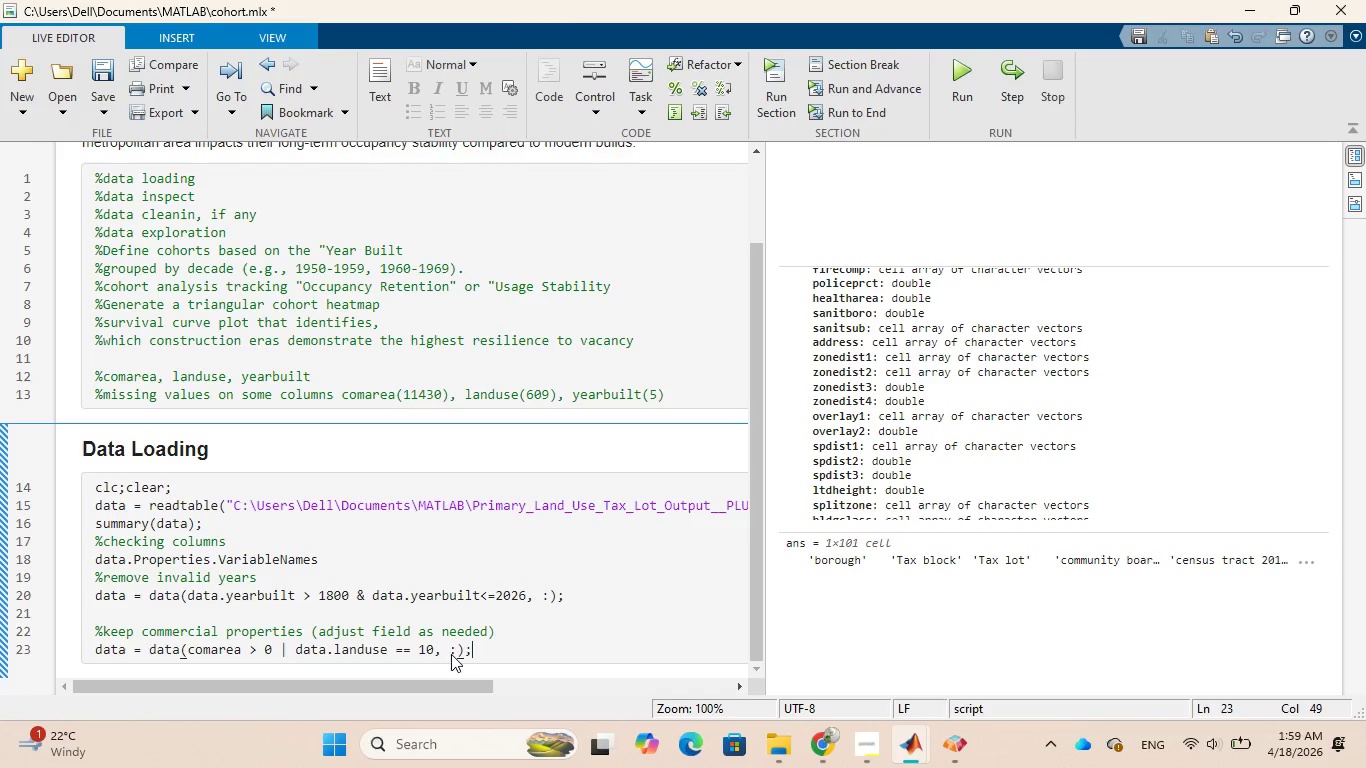 
key(ArrowRight)
 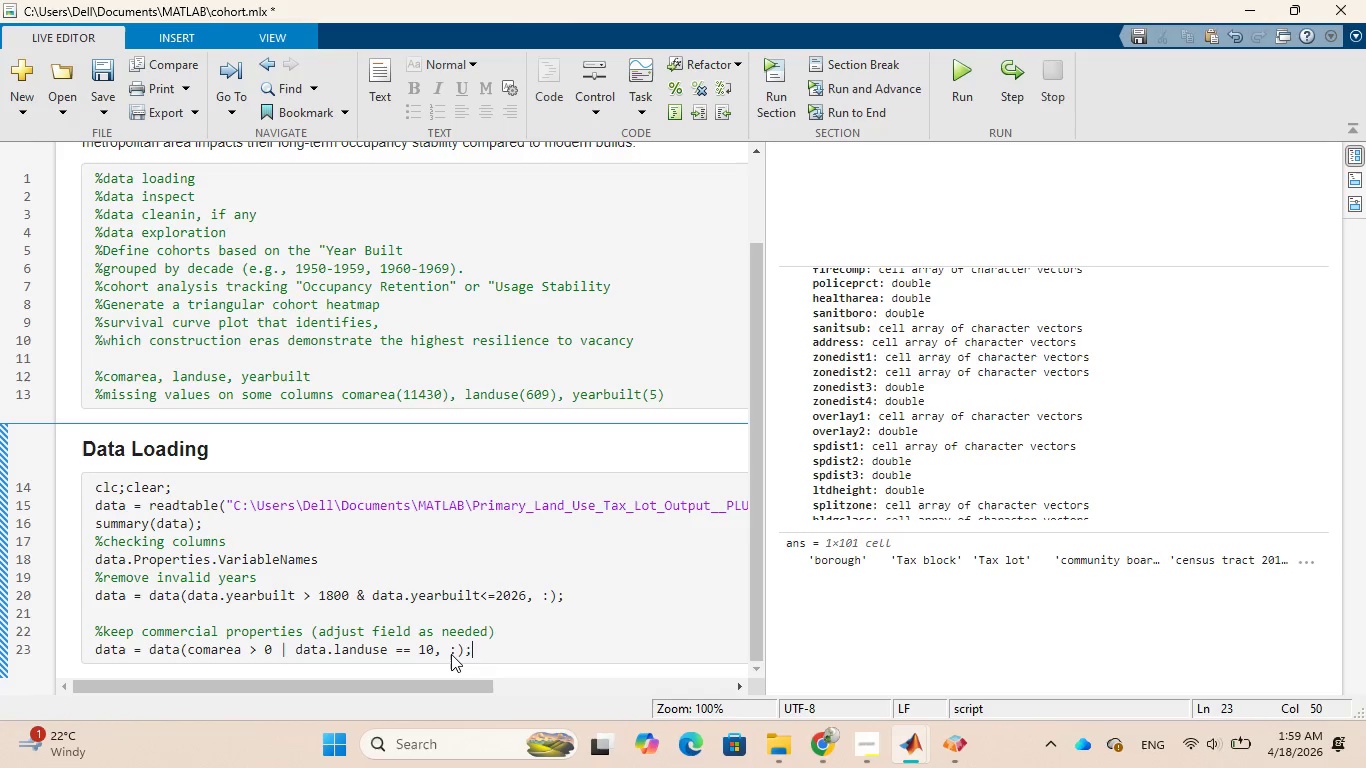 
key(Enter)
 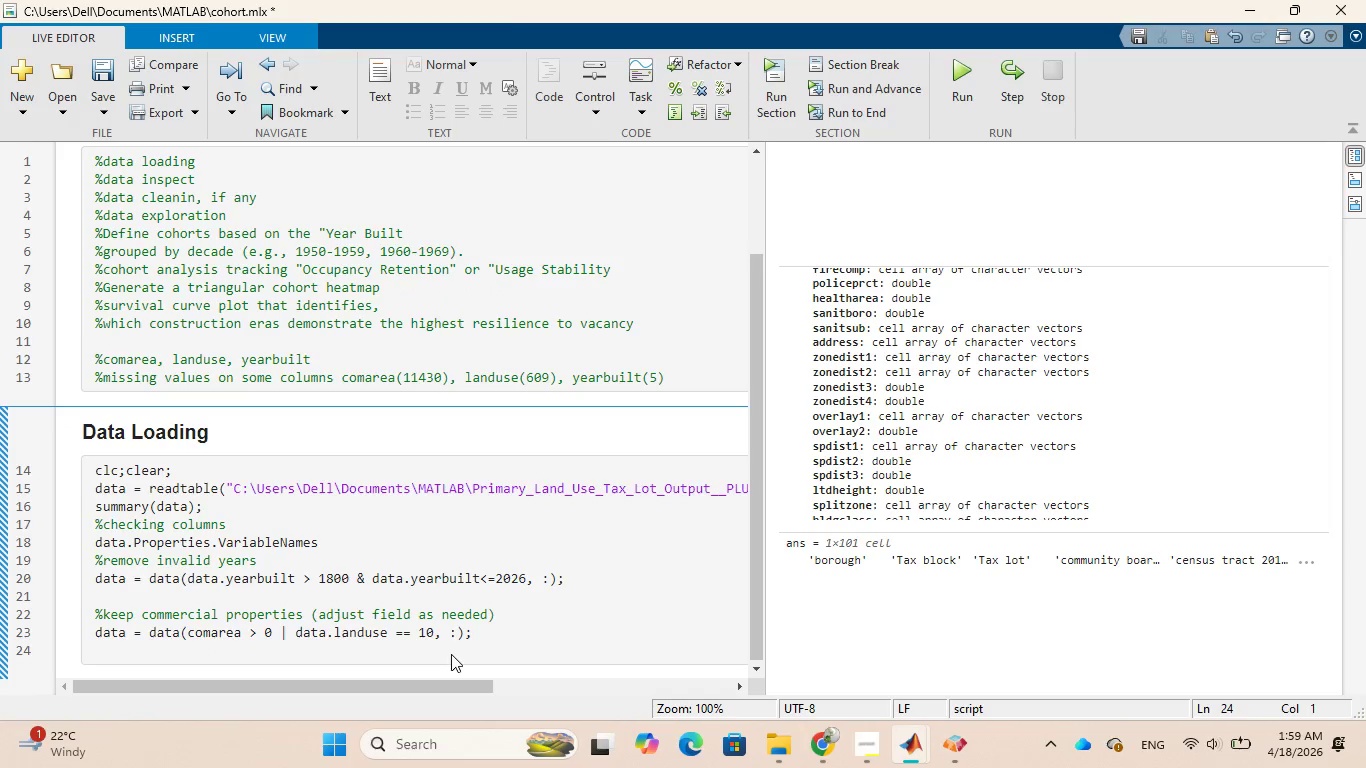 
key(Enter)
 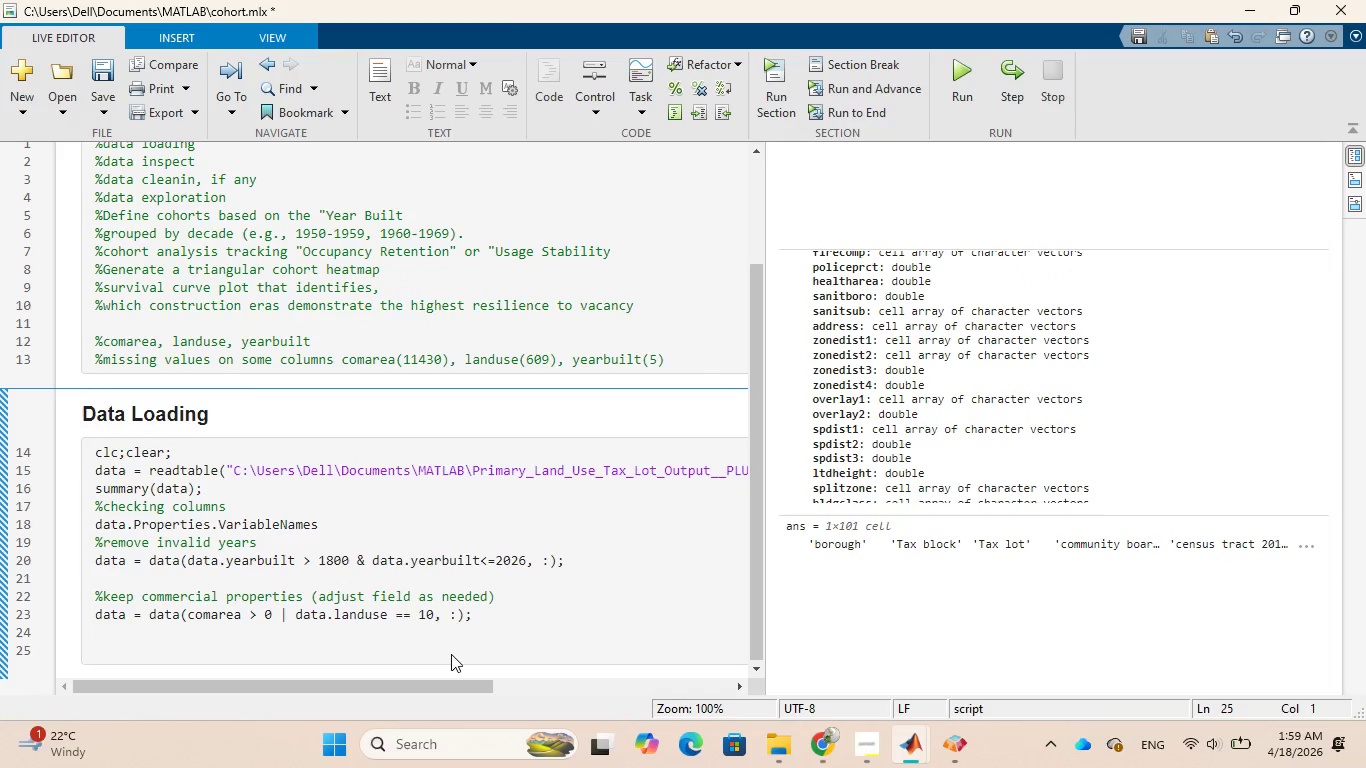 
type(%remove missing )
 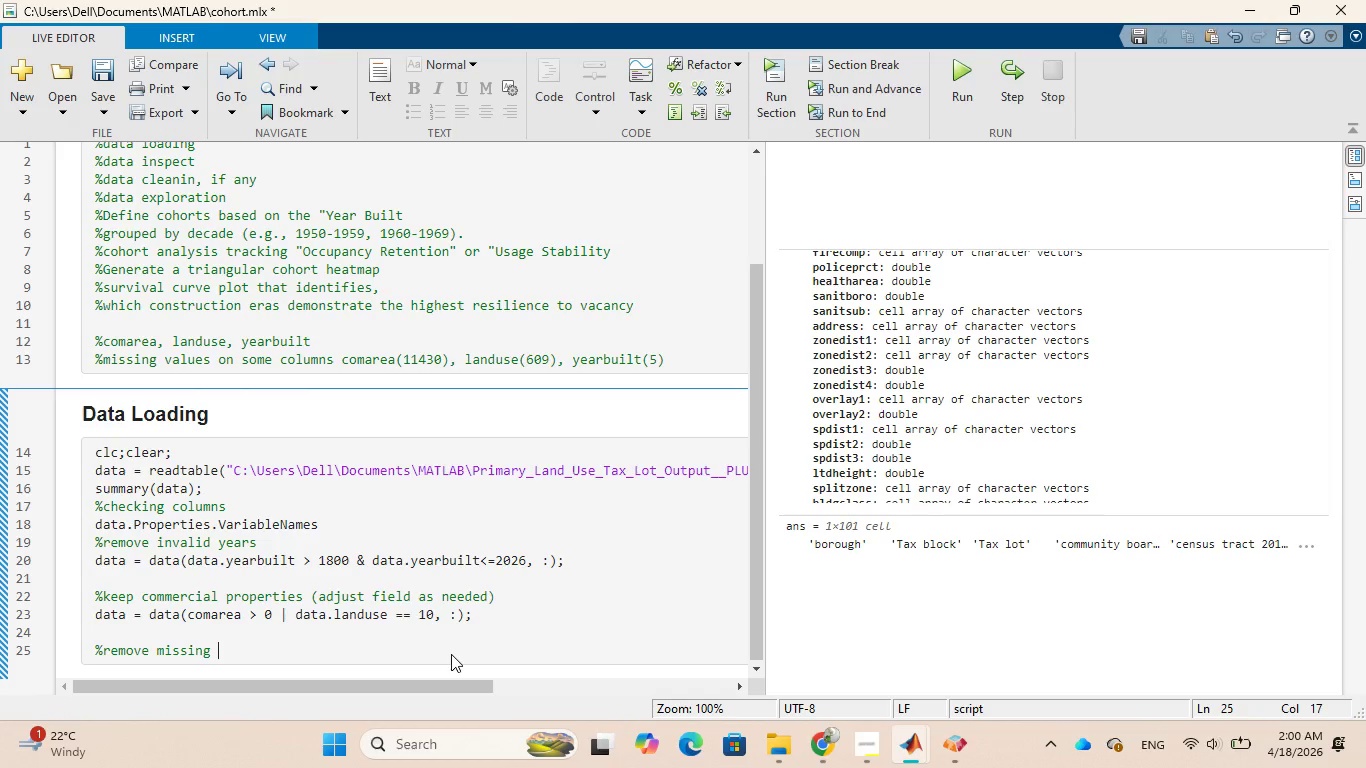 
wait(50.45)
 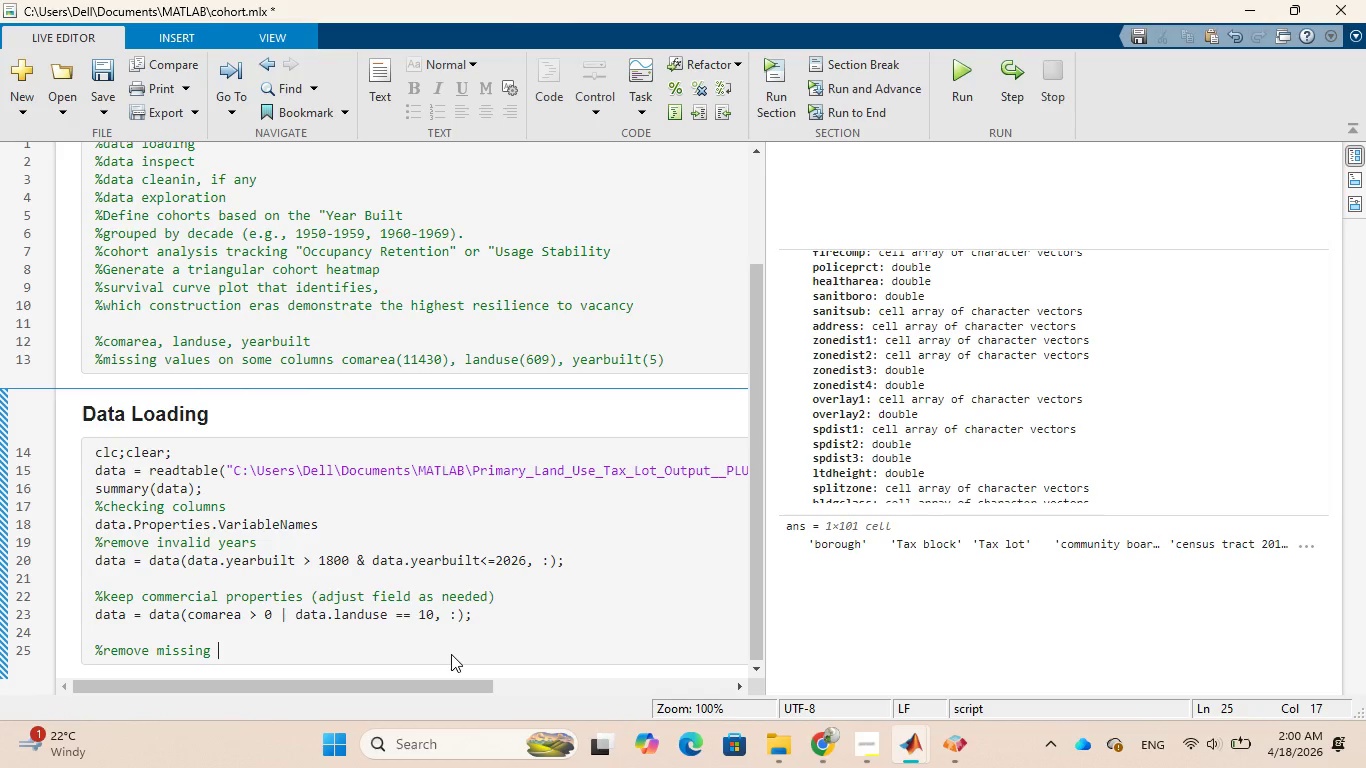 
type(values from important columns)
 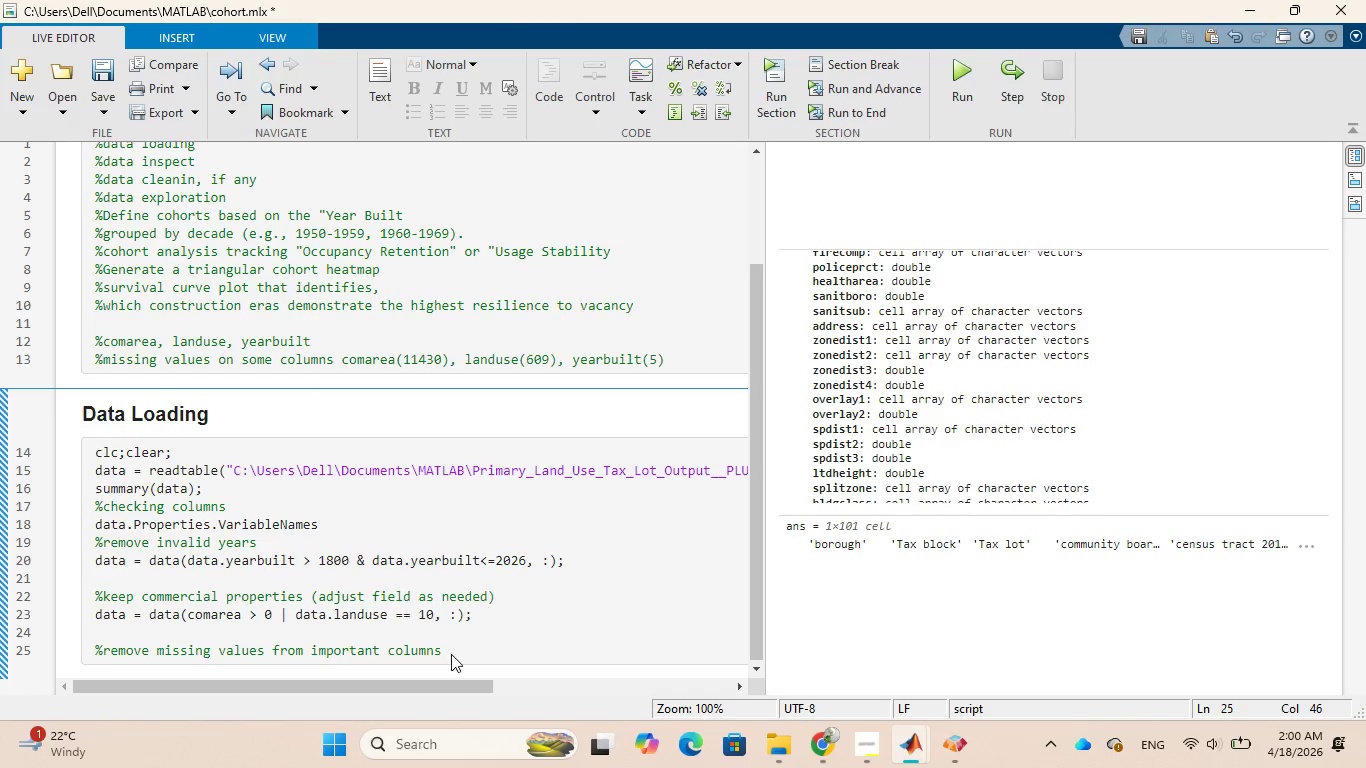 
key(Enter)
 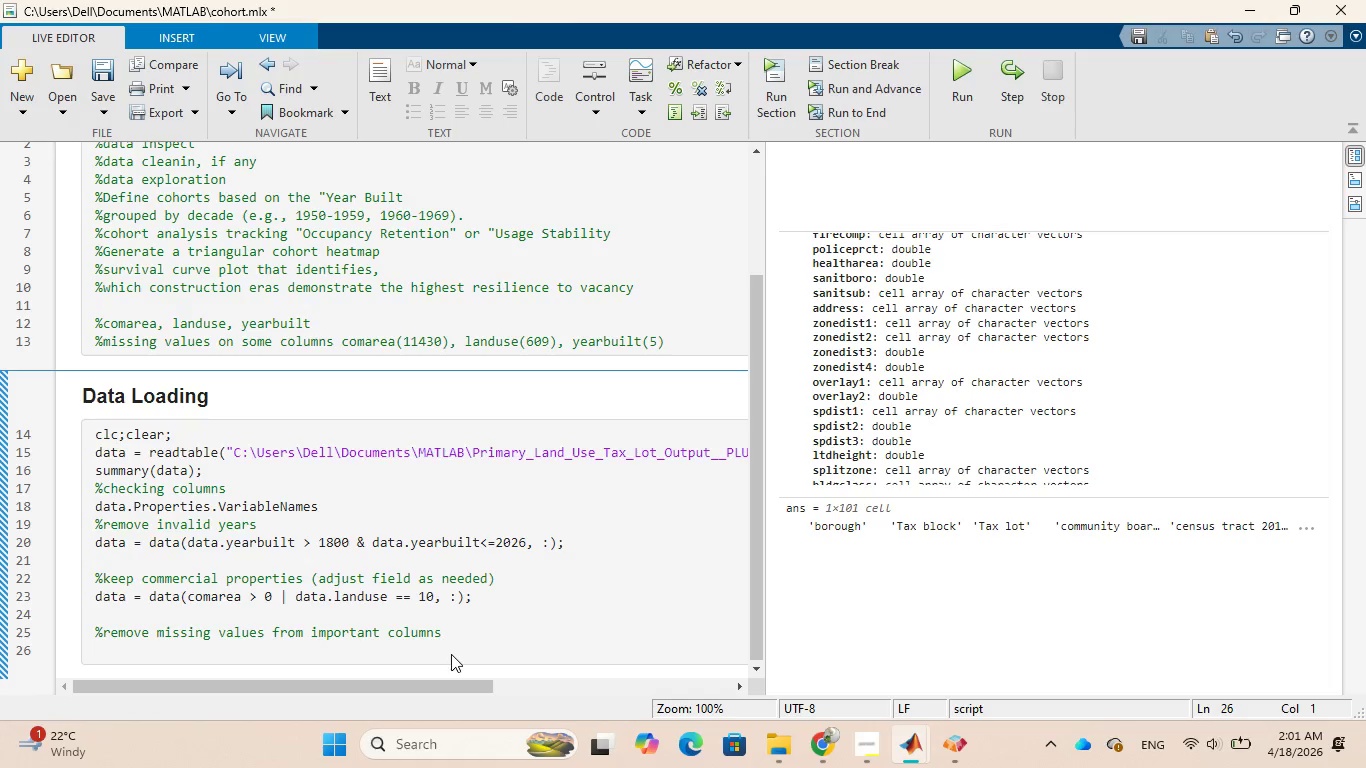 
wait(46.06)
 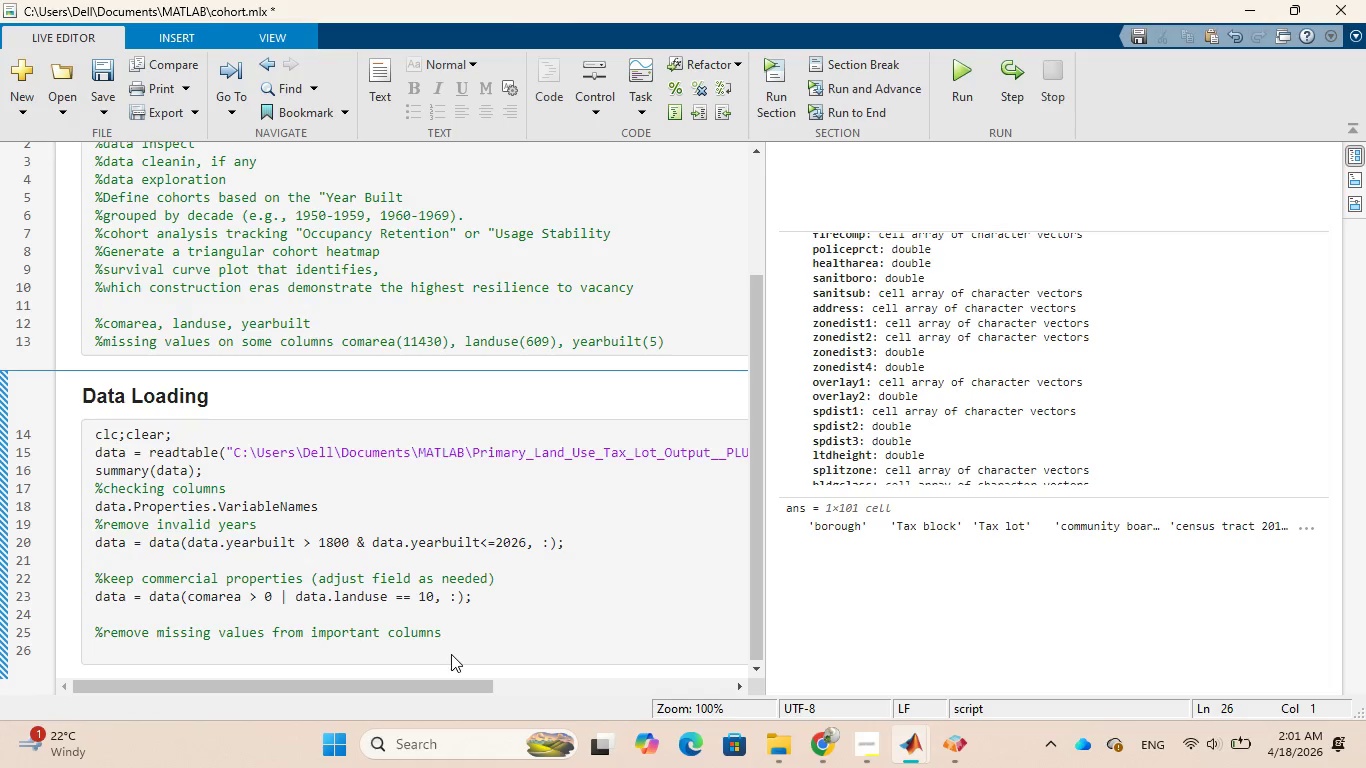 
scroll: coordinate [944, 460], scroll_direction: up, amount: 2.0
 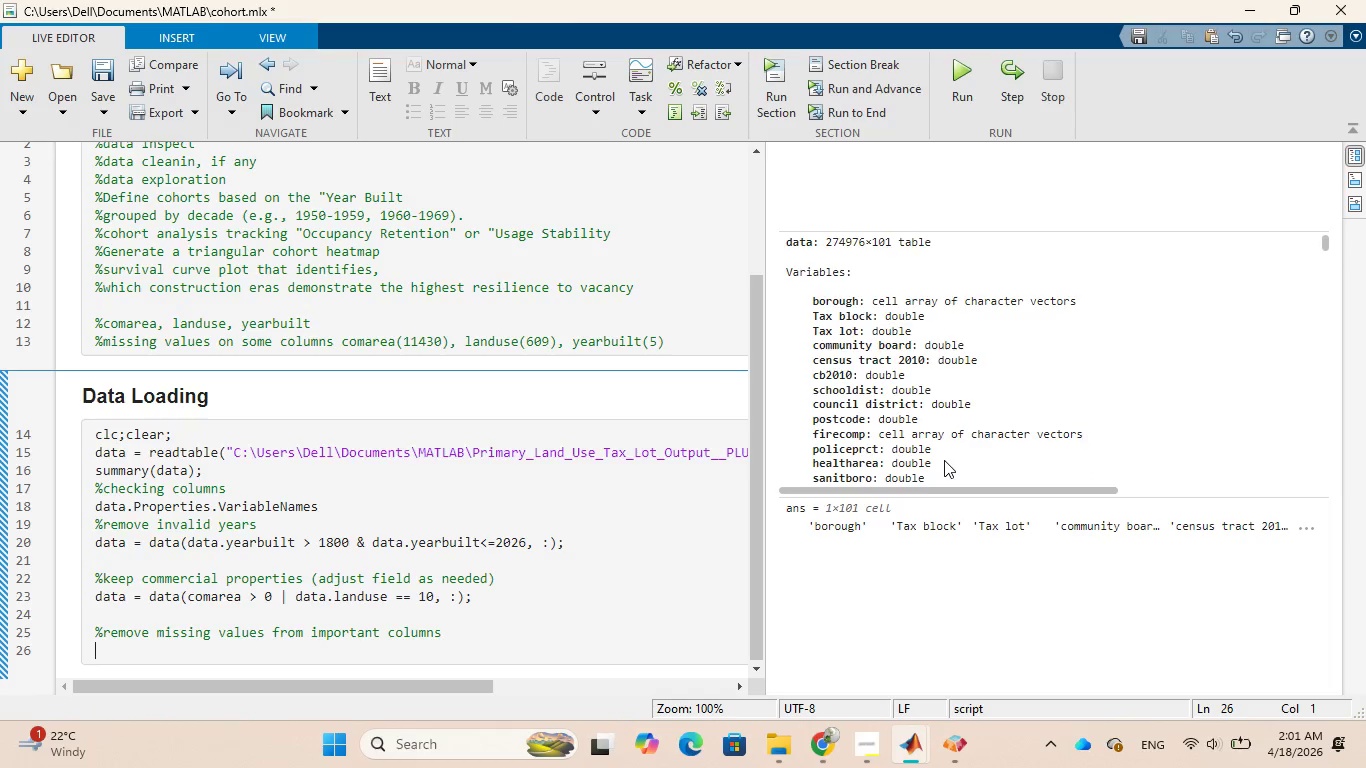 
scroll: coordinate [944, 460], scroll_direction: down, amount: 2.0
 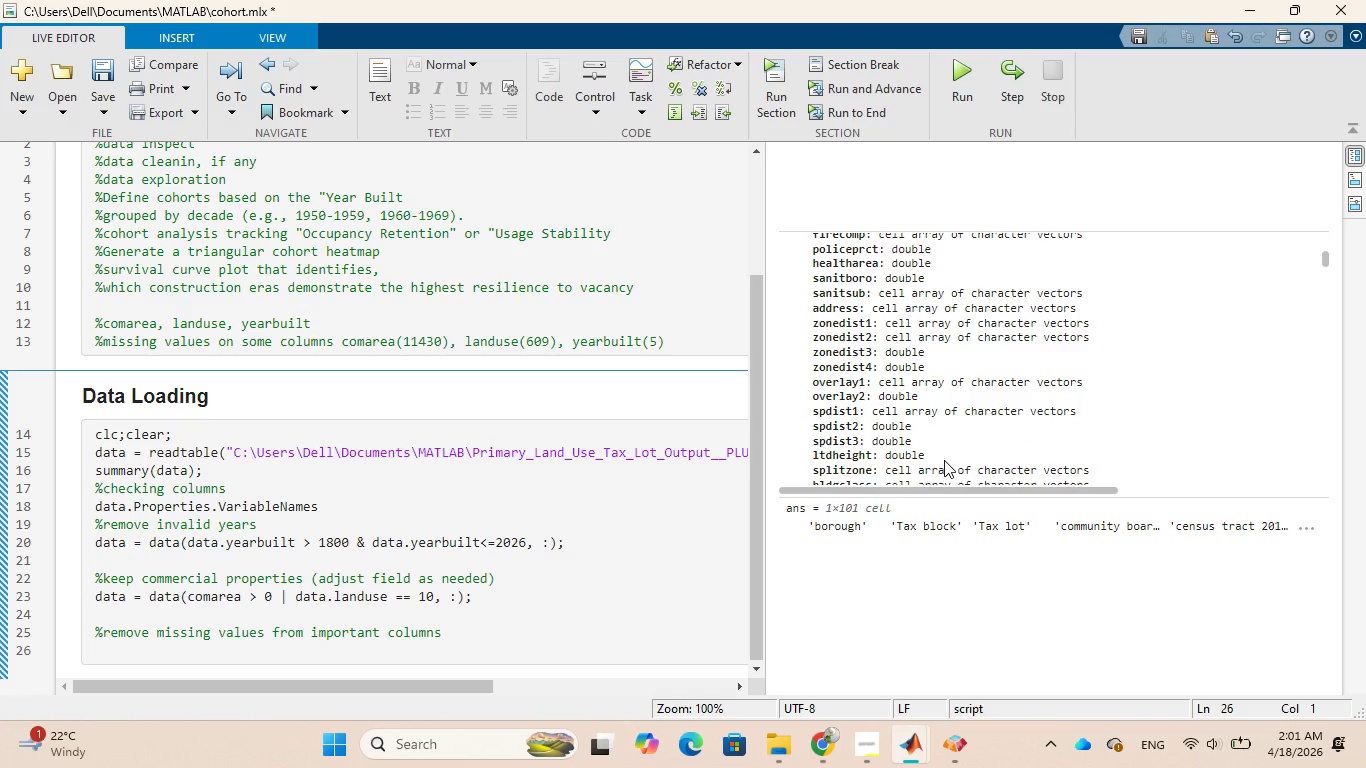 
scroll: coordinate [944, 460], scroll_direction: up, amount: 1.0
 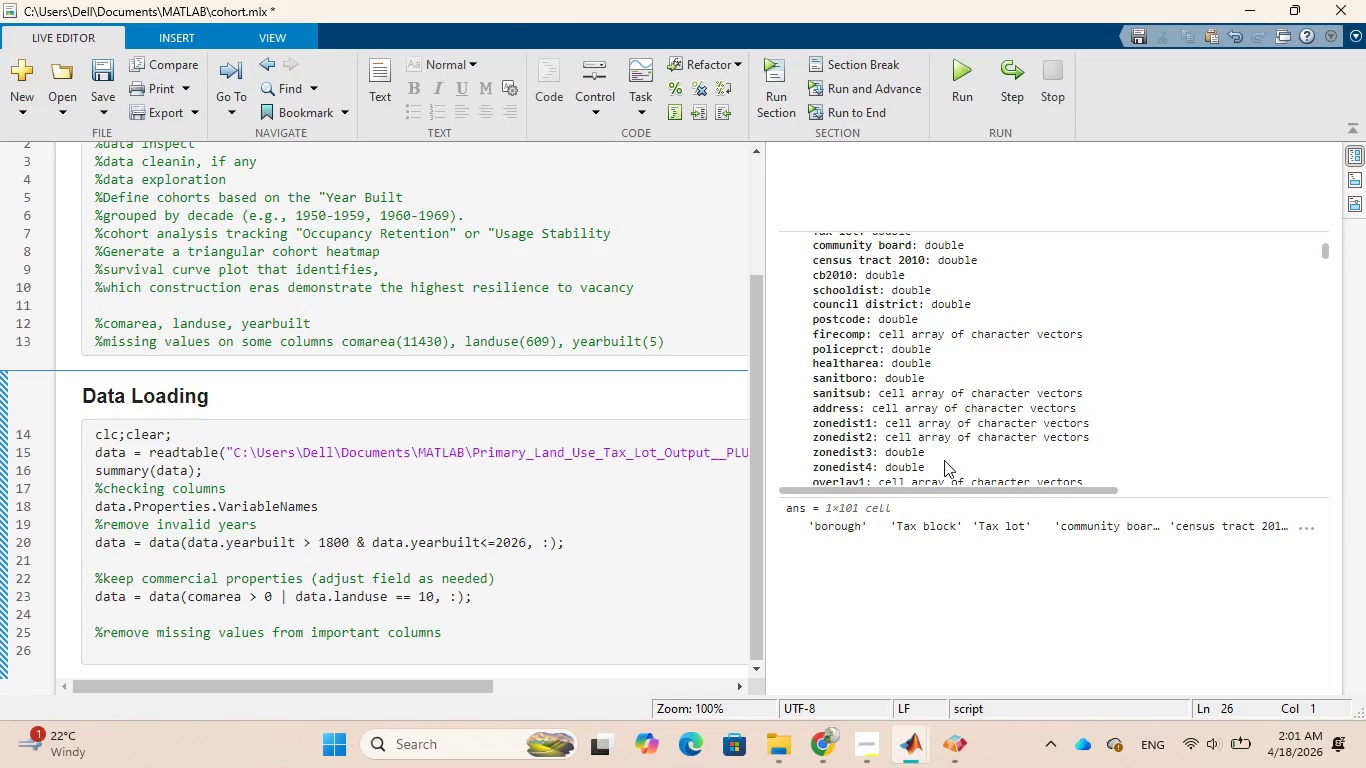 
wait(16.96)
 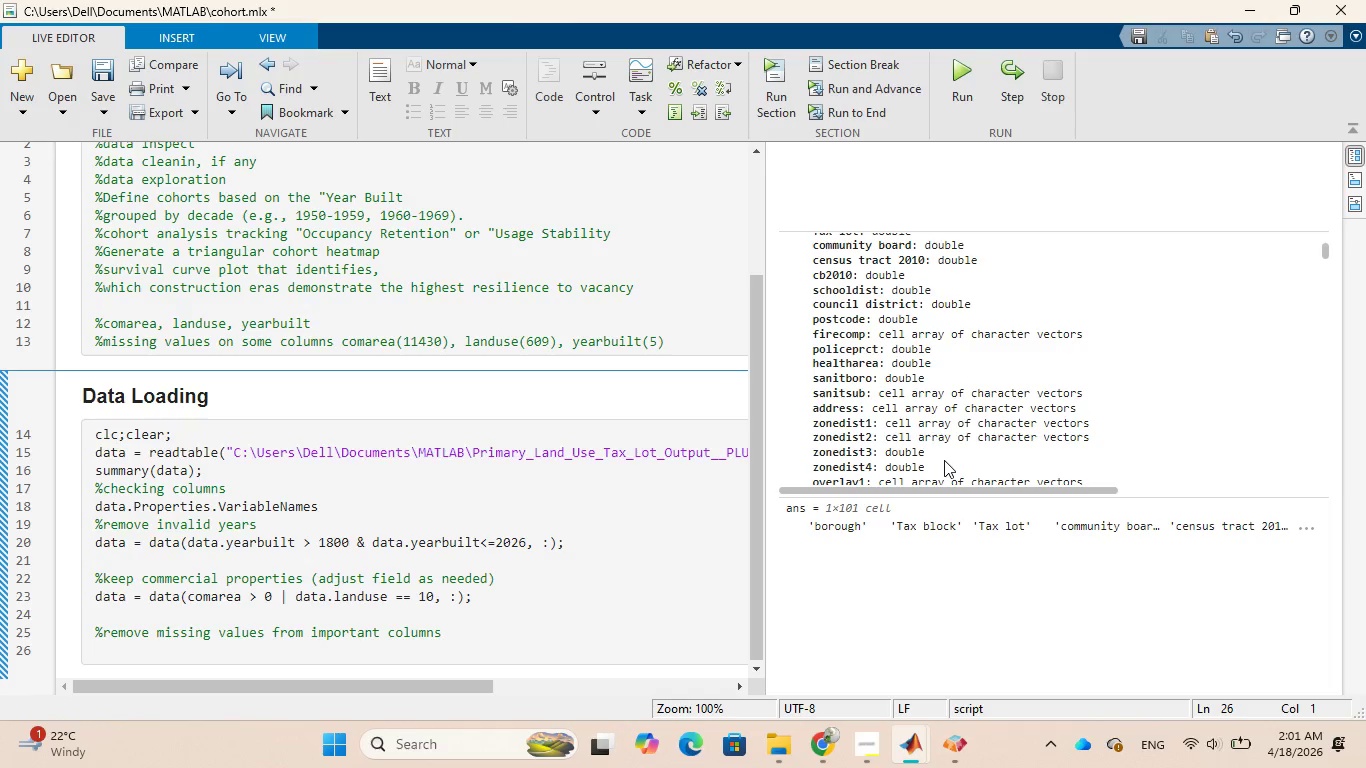 
left_click([418, 617])
 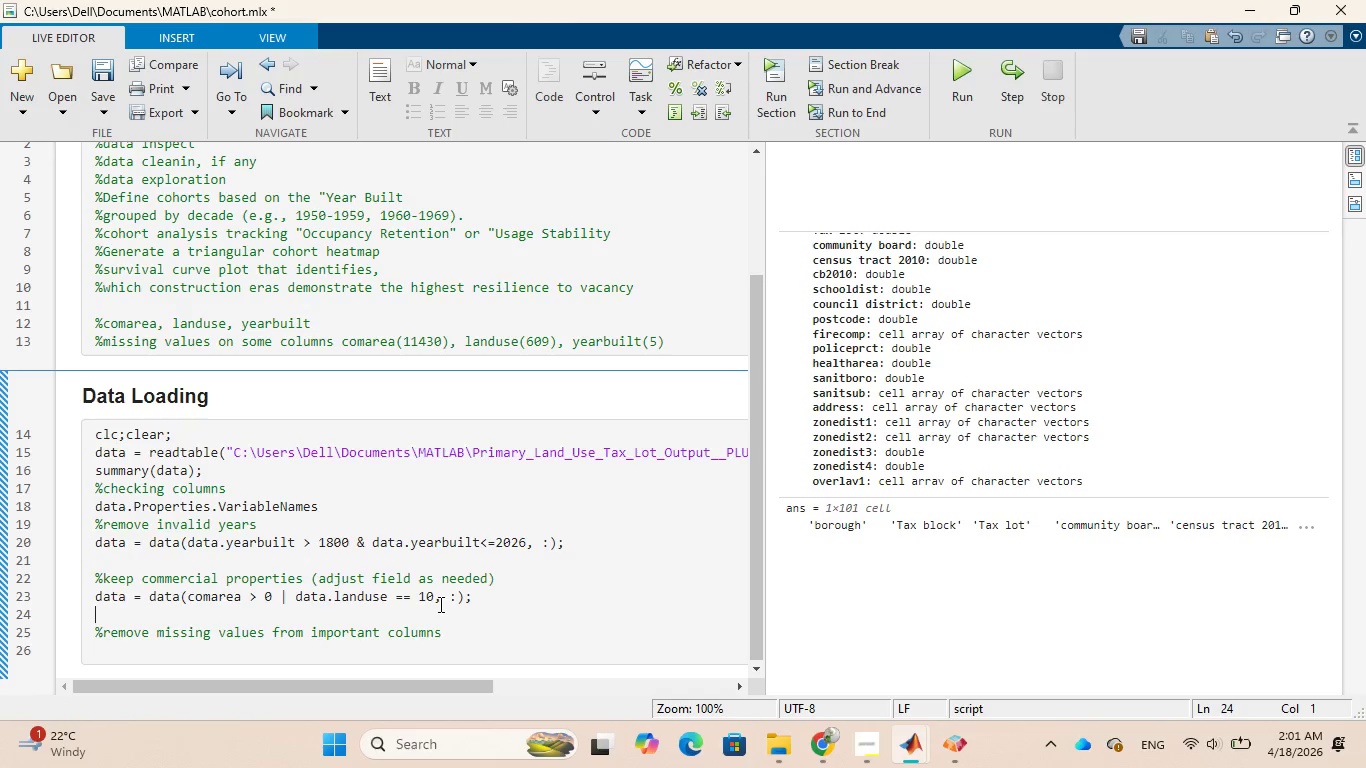 
type(%check first 10 rows)
 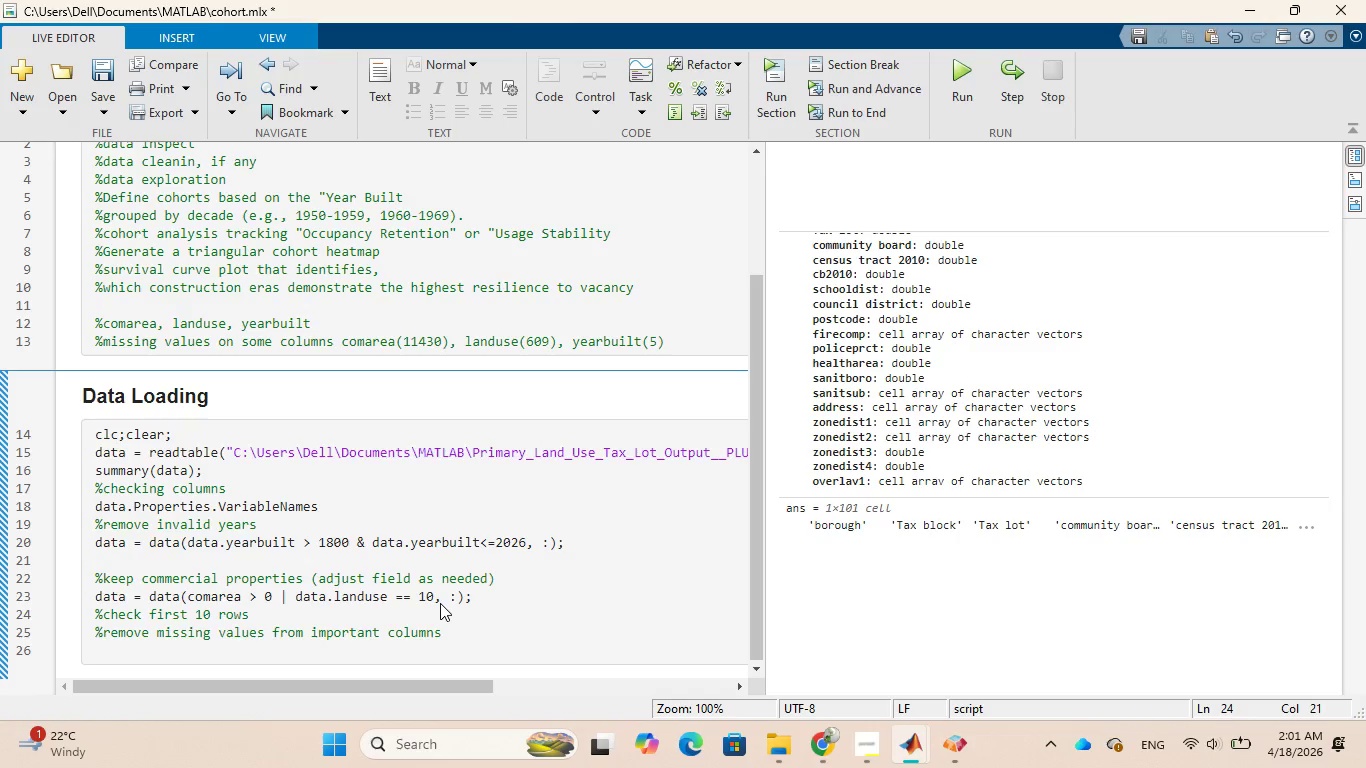 
key(Enter)
 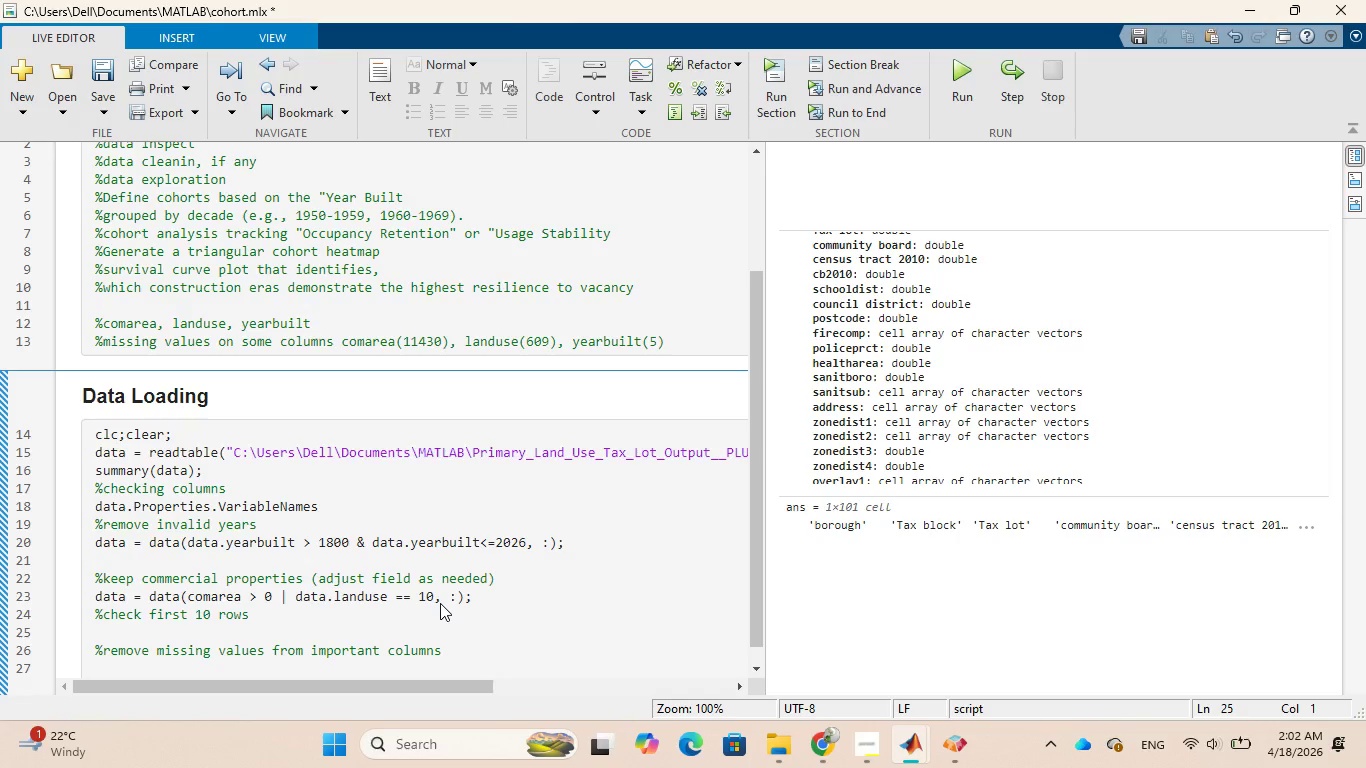 
wait(7.41)
 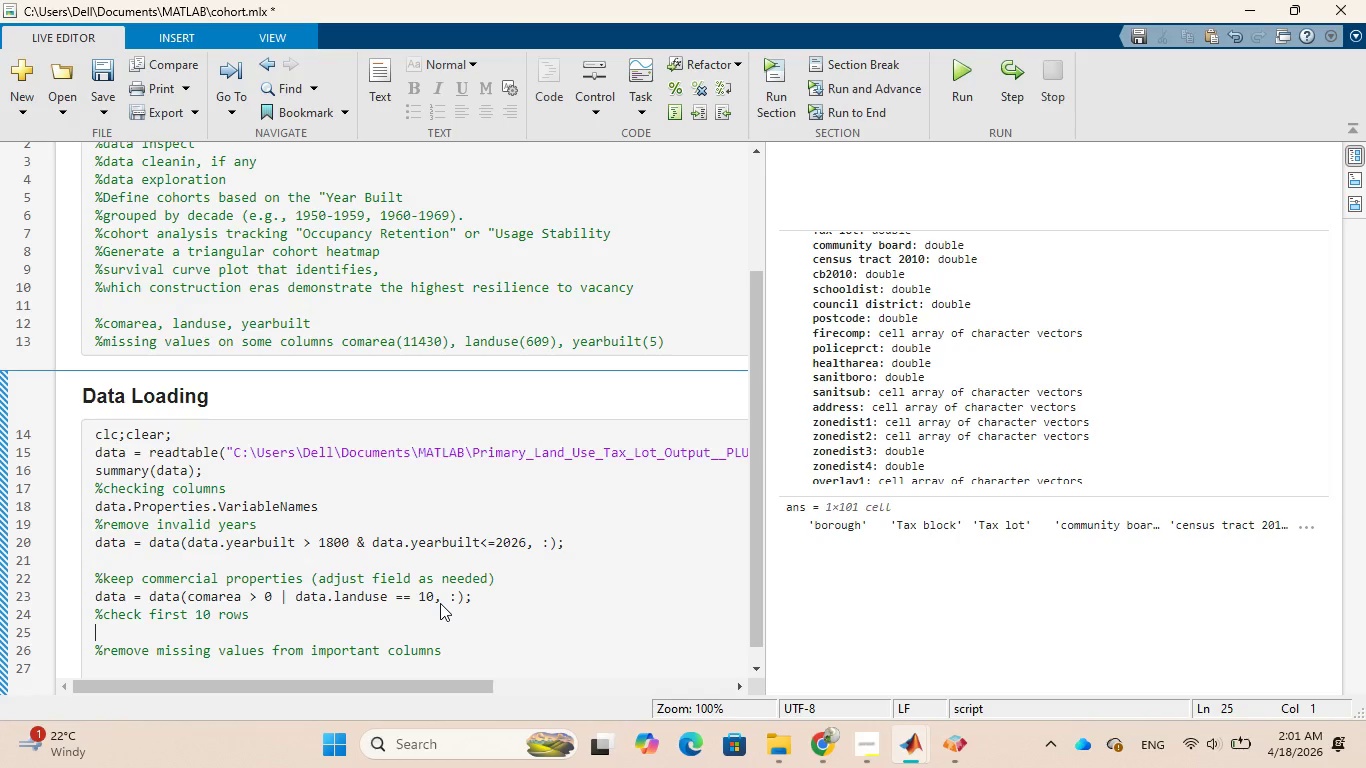 
type(head()
 